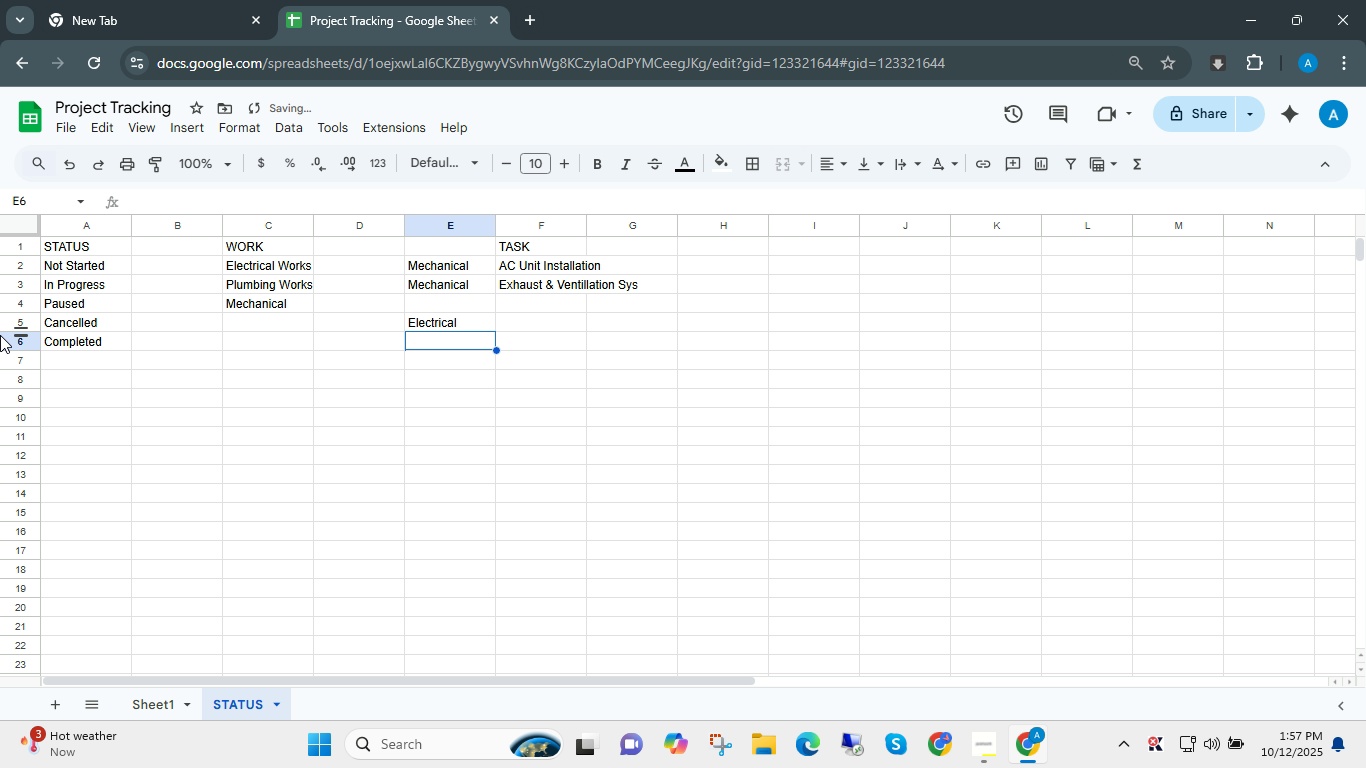 
key(Enter)
 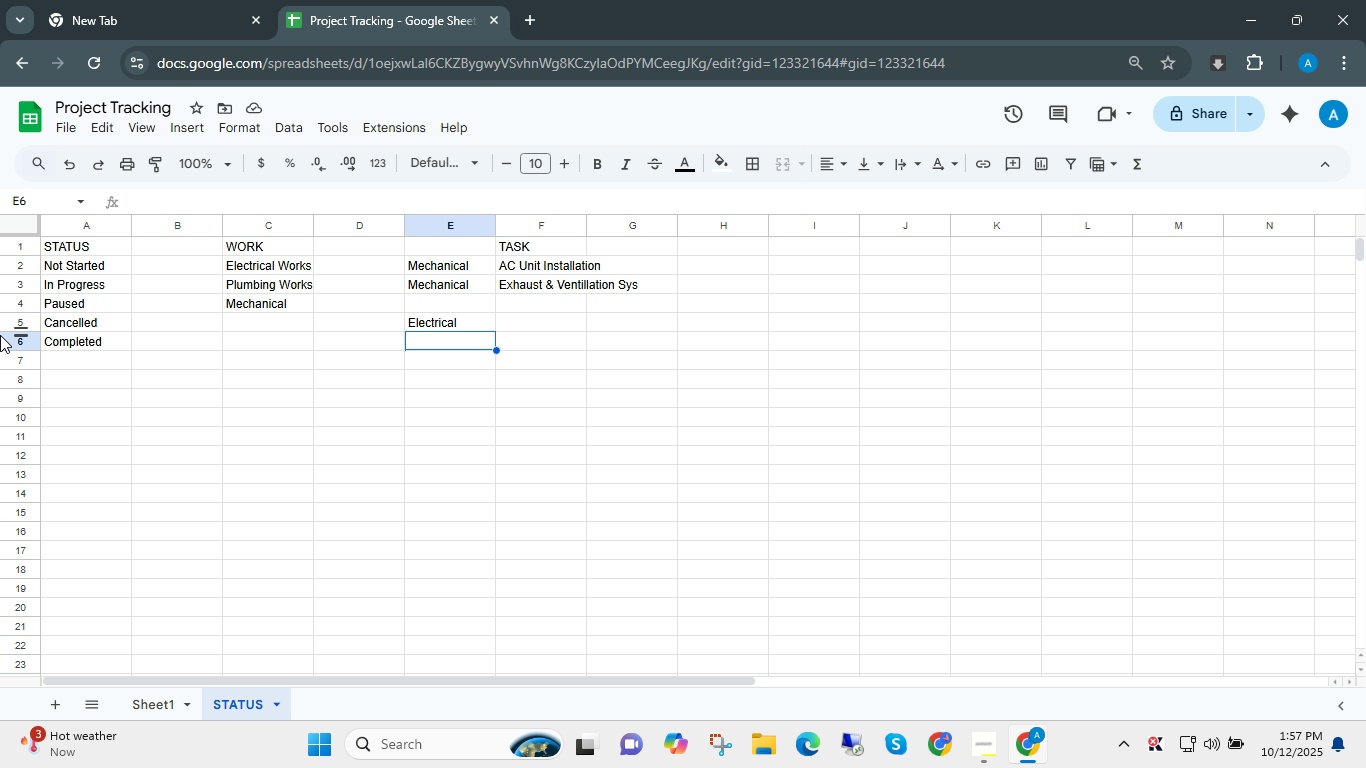 
wait(9.88)
 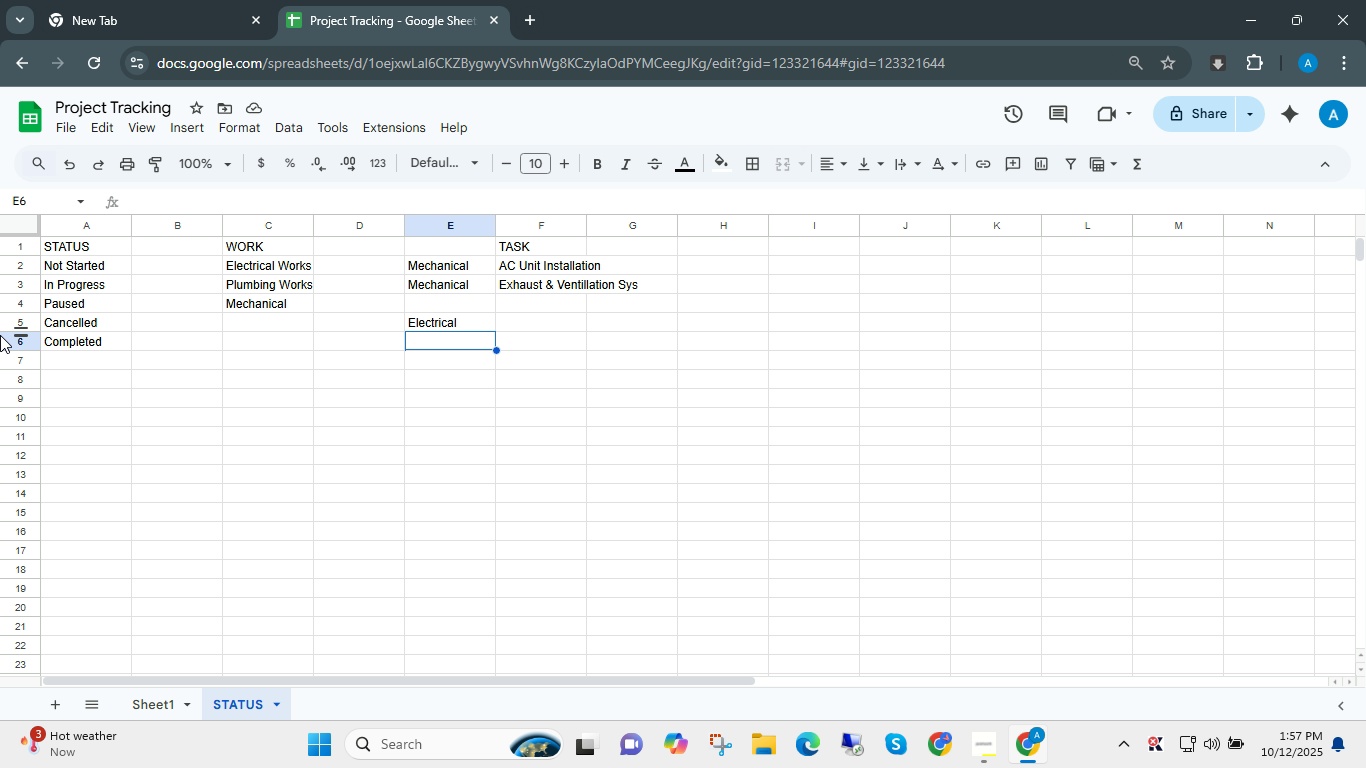 
key(ArrowRight)
 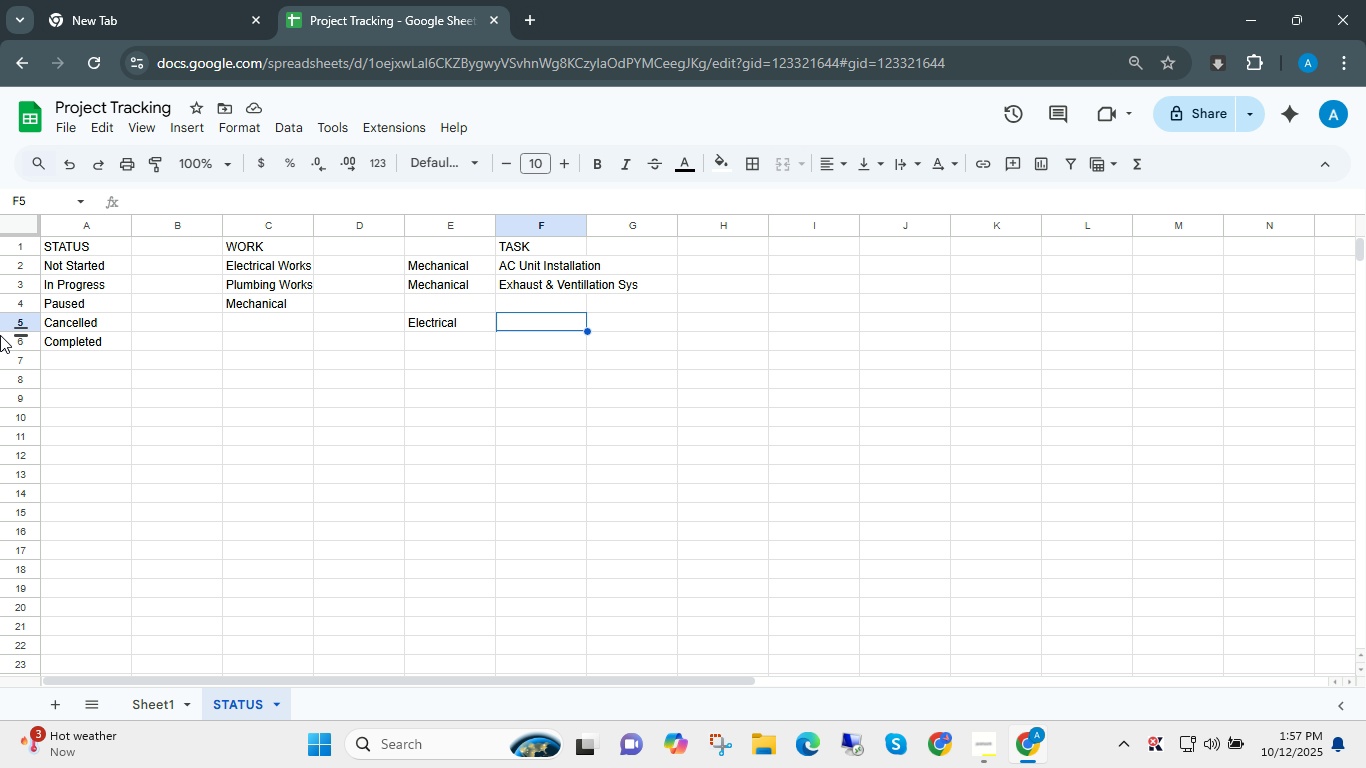 
key(ArrowUp)
 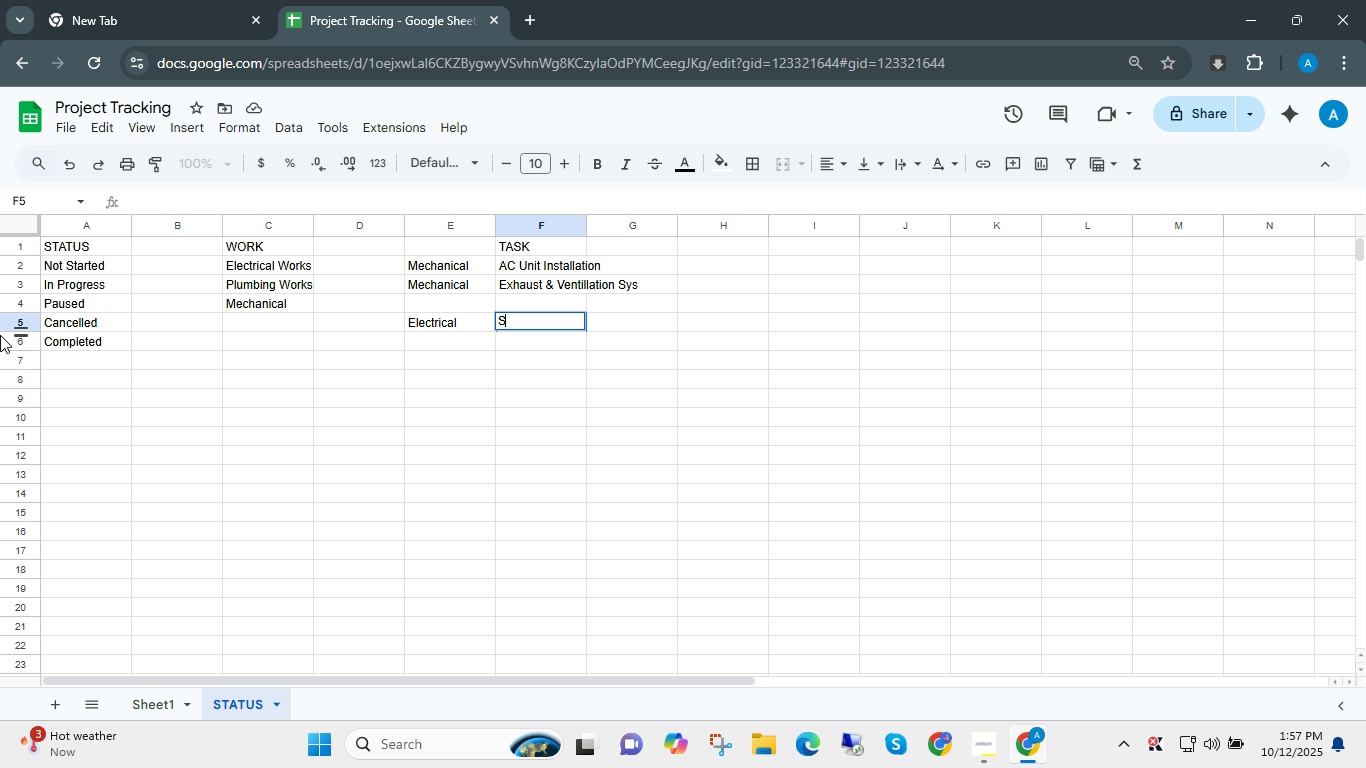 
type(Switchboard & Panels)
 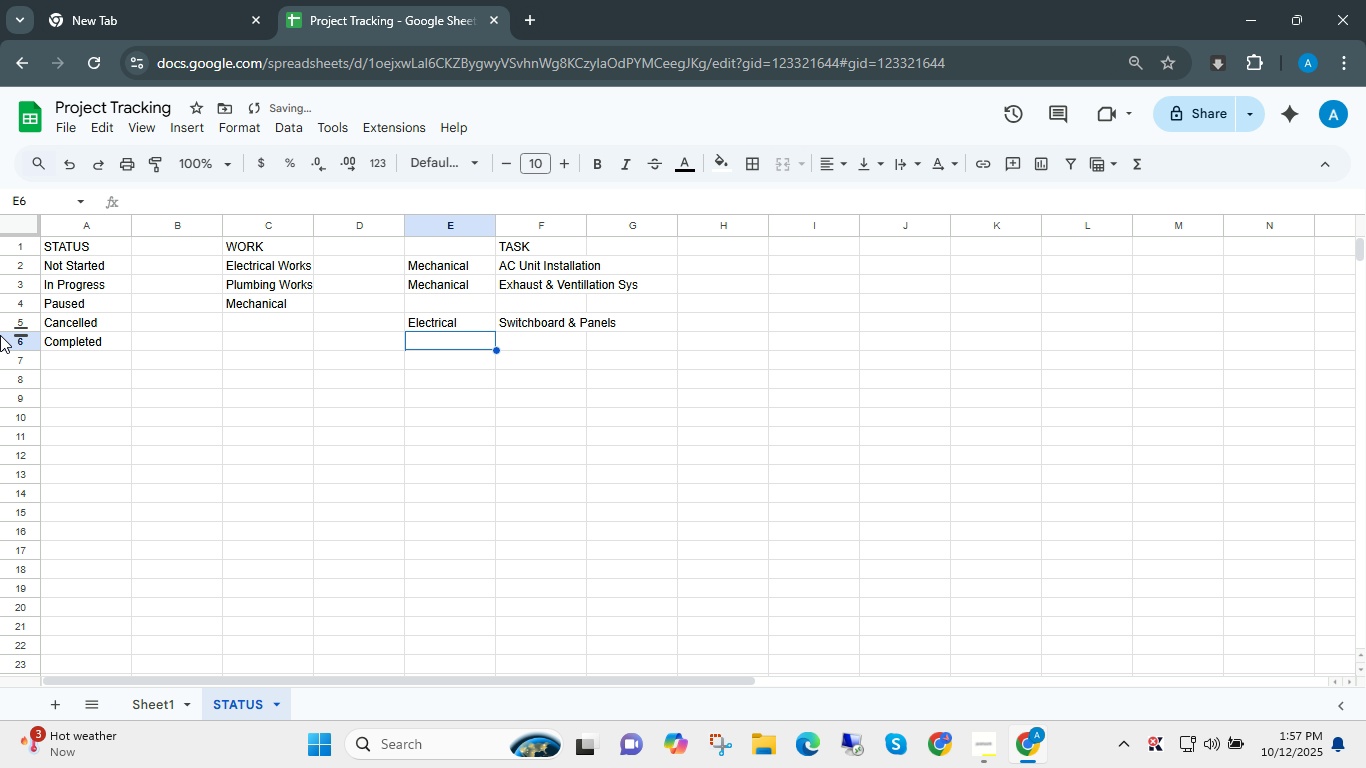 
 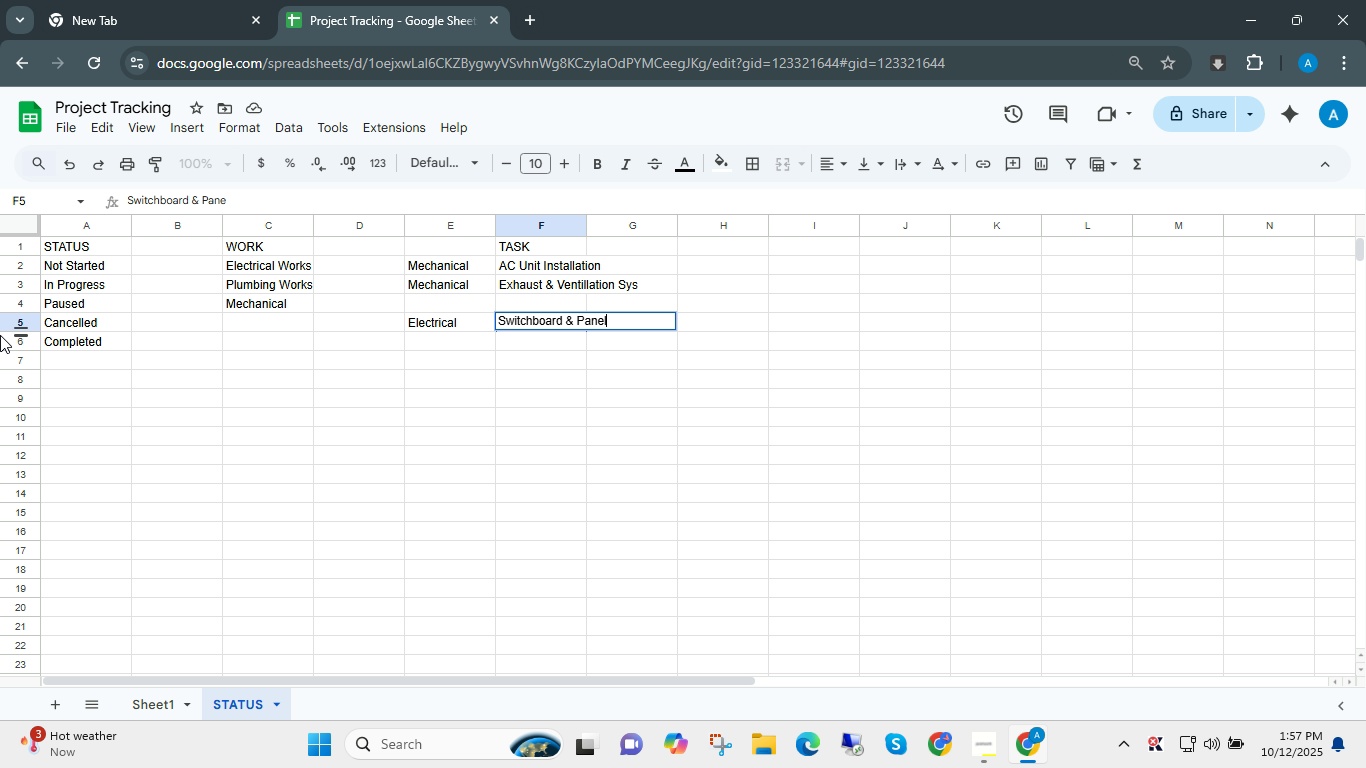 
key(Enter)
 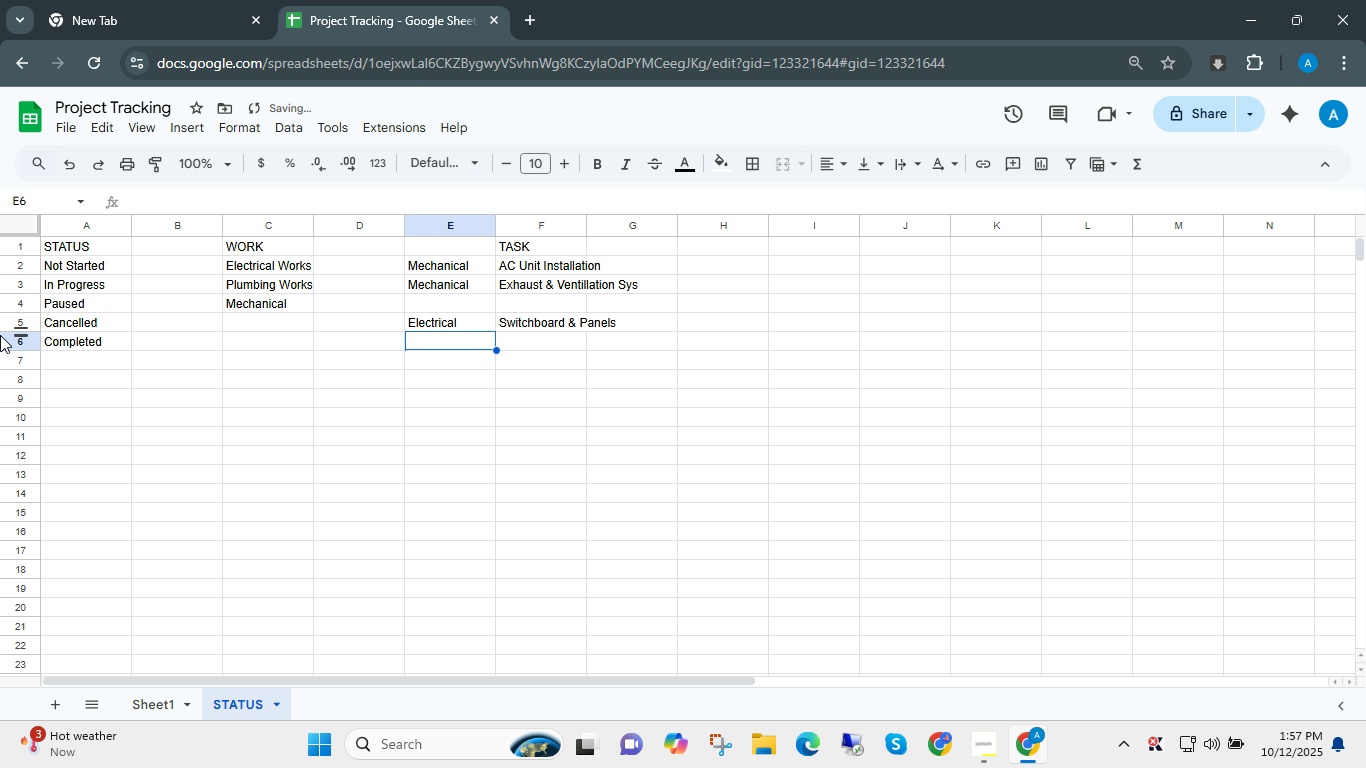 
key(ArrowLeft)
 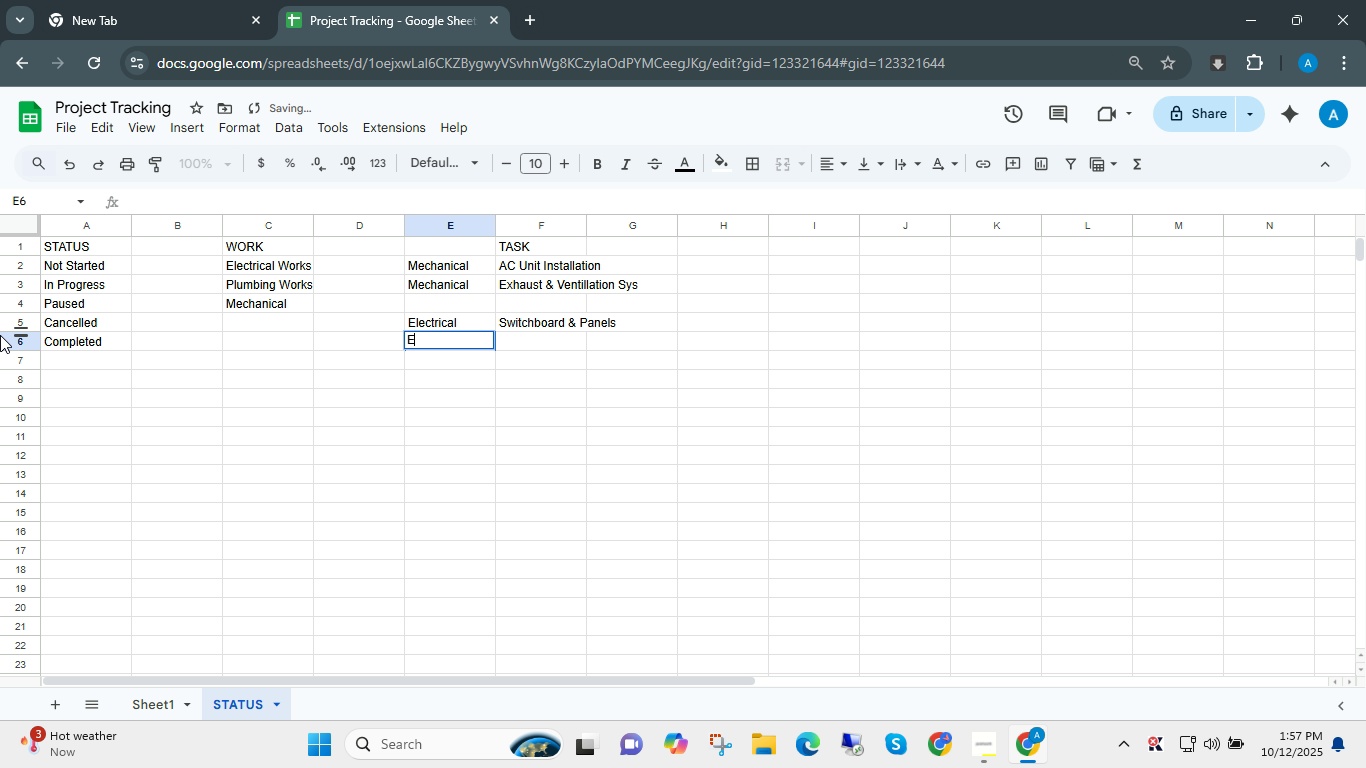 
key(Shift+ShiftLeft)
 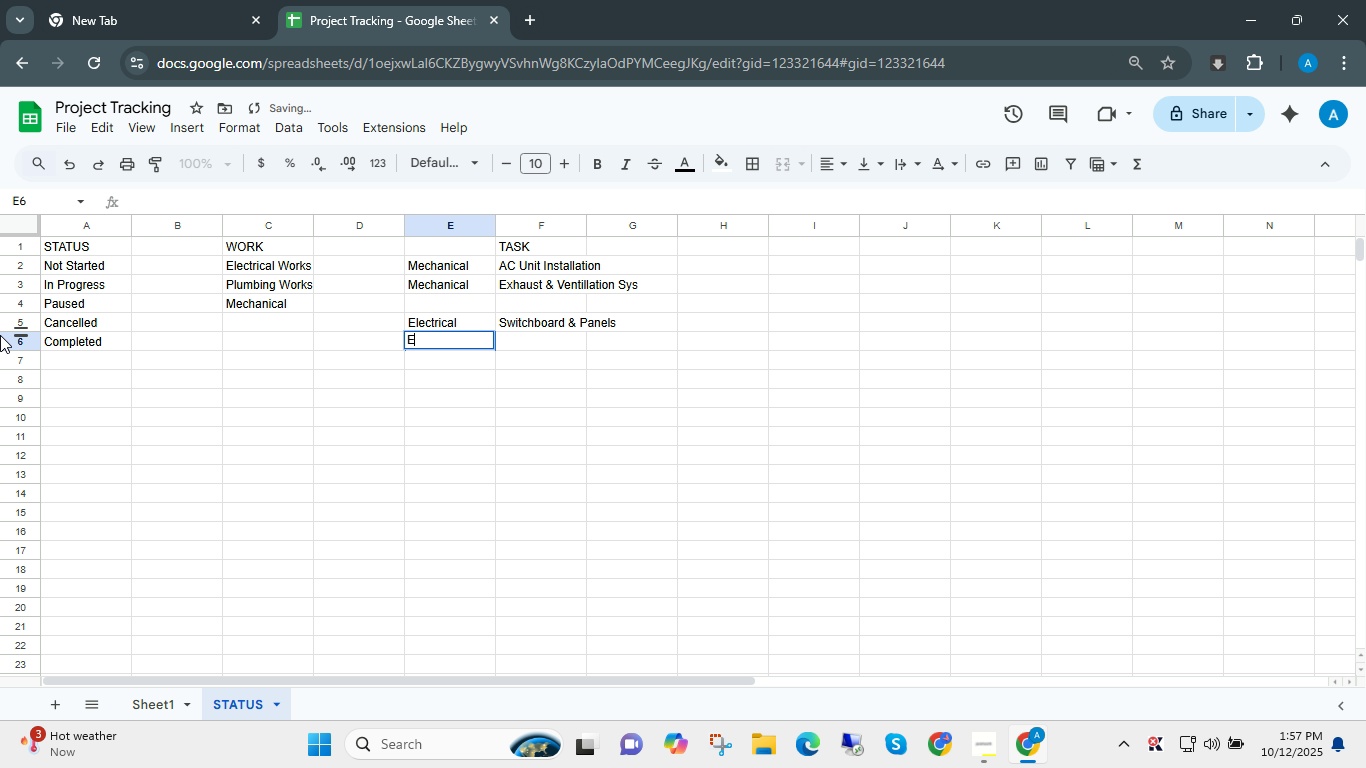 
key(Shift+E)
 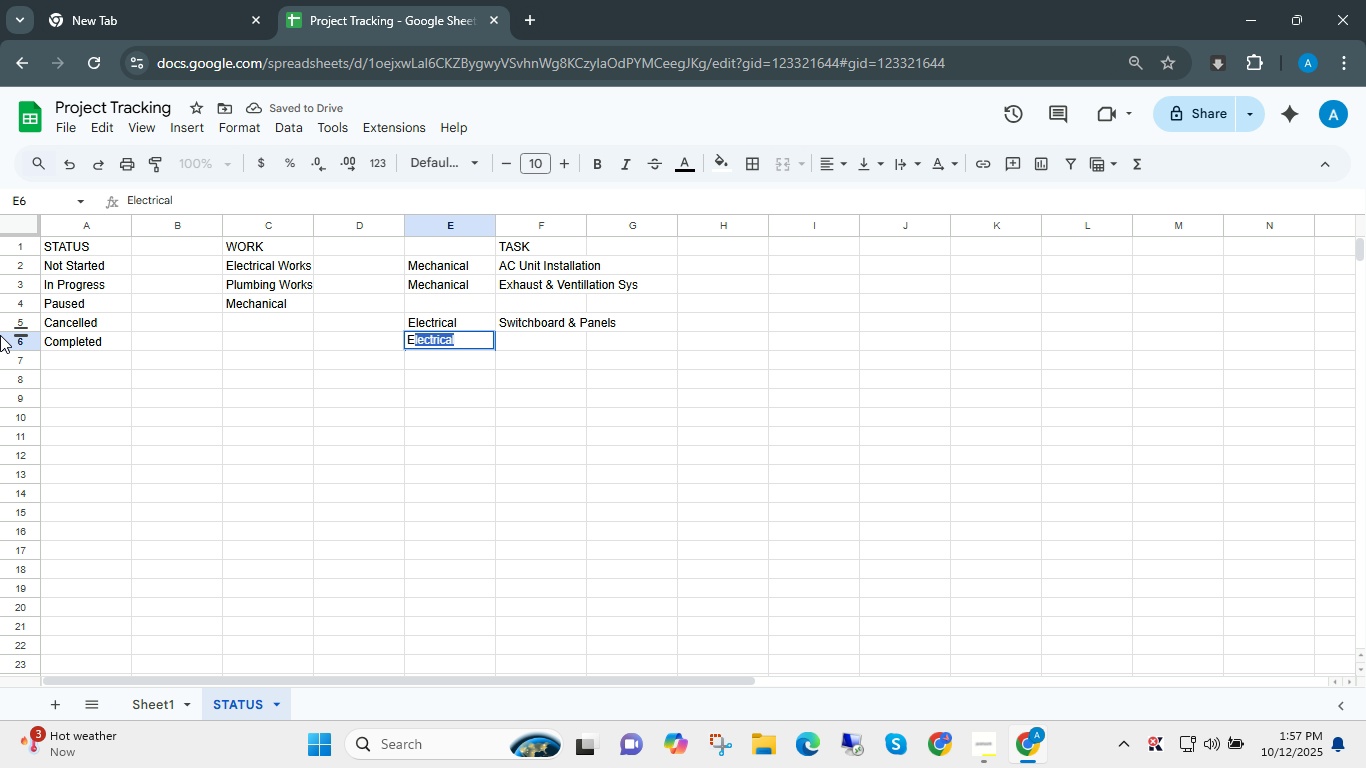 
key(Tab)
 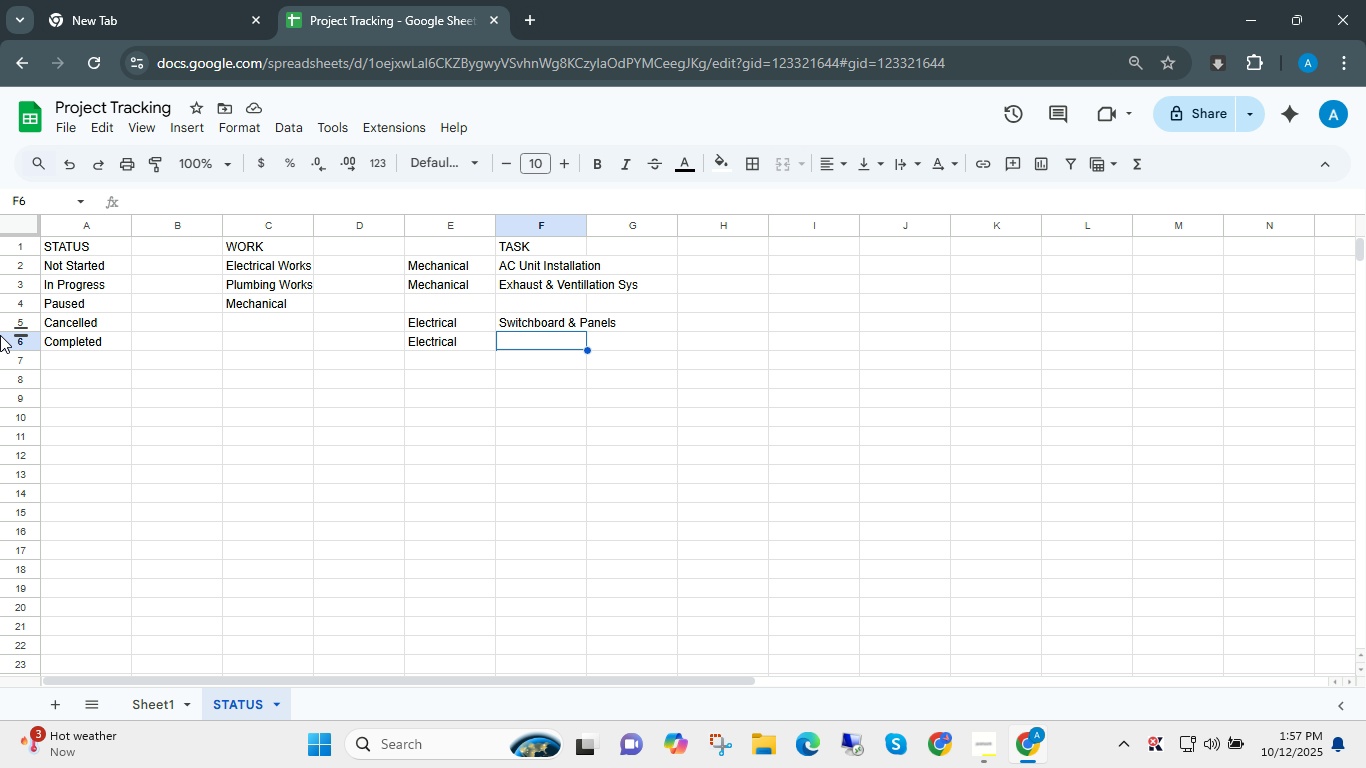 
wait(9.7)
 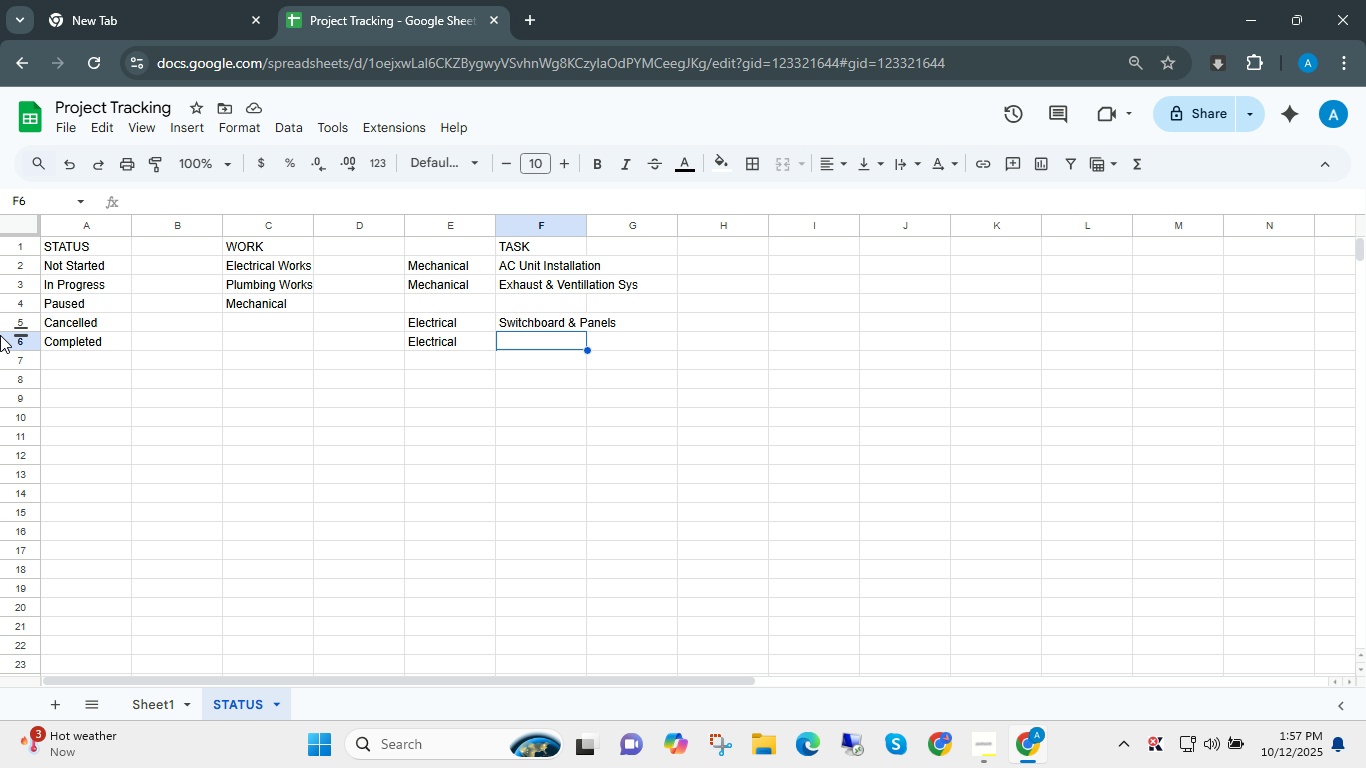 
type(Wiring)
 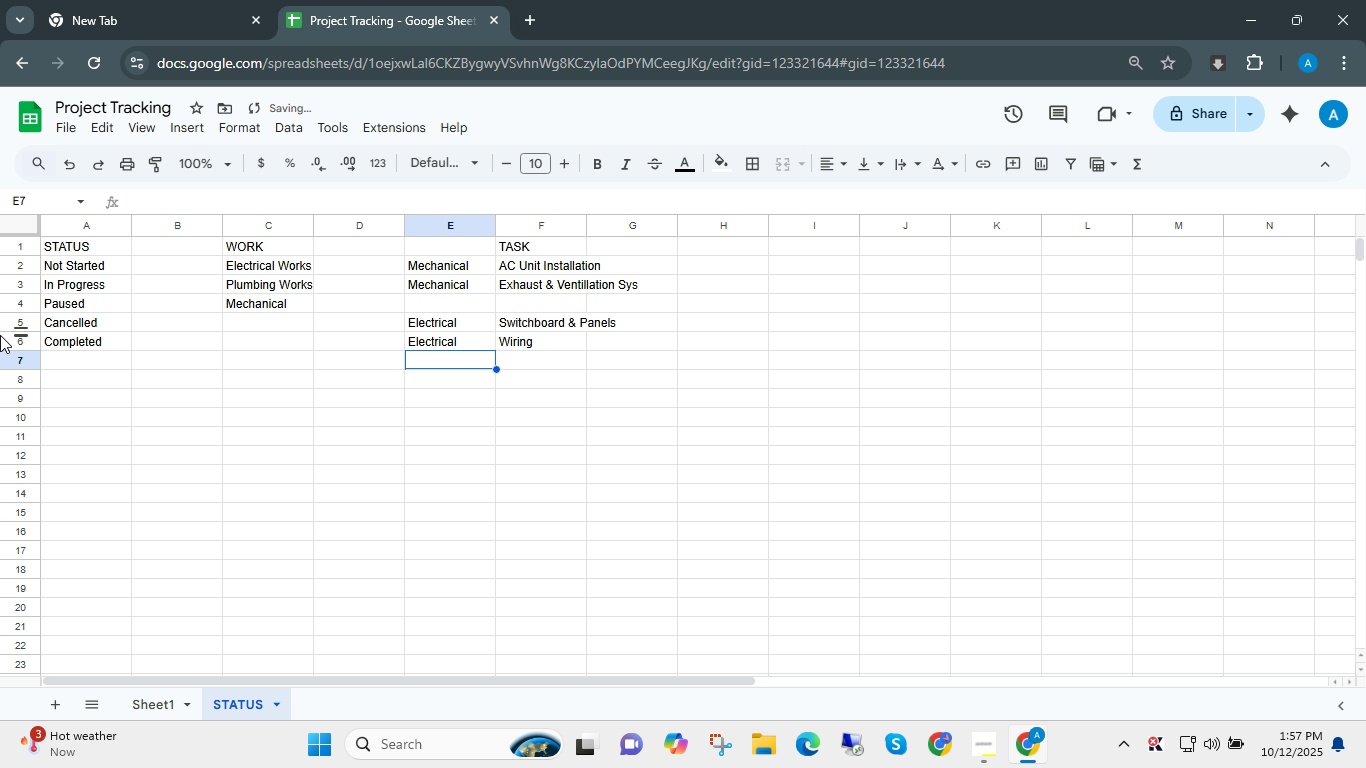 
key(Enter)
 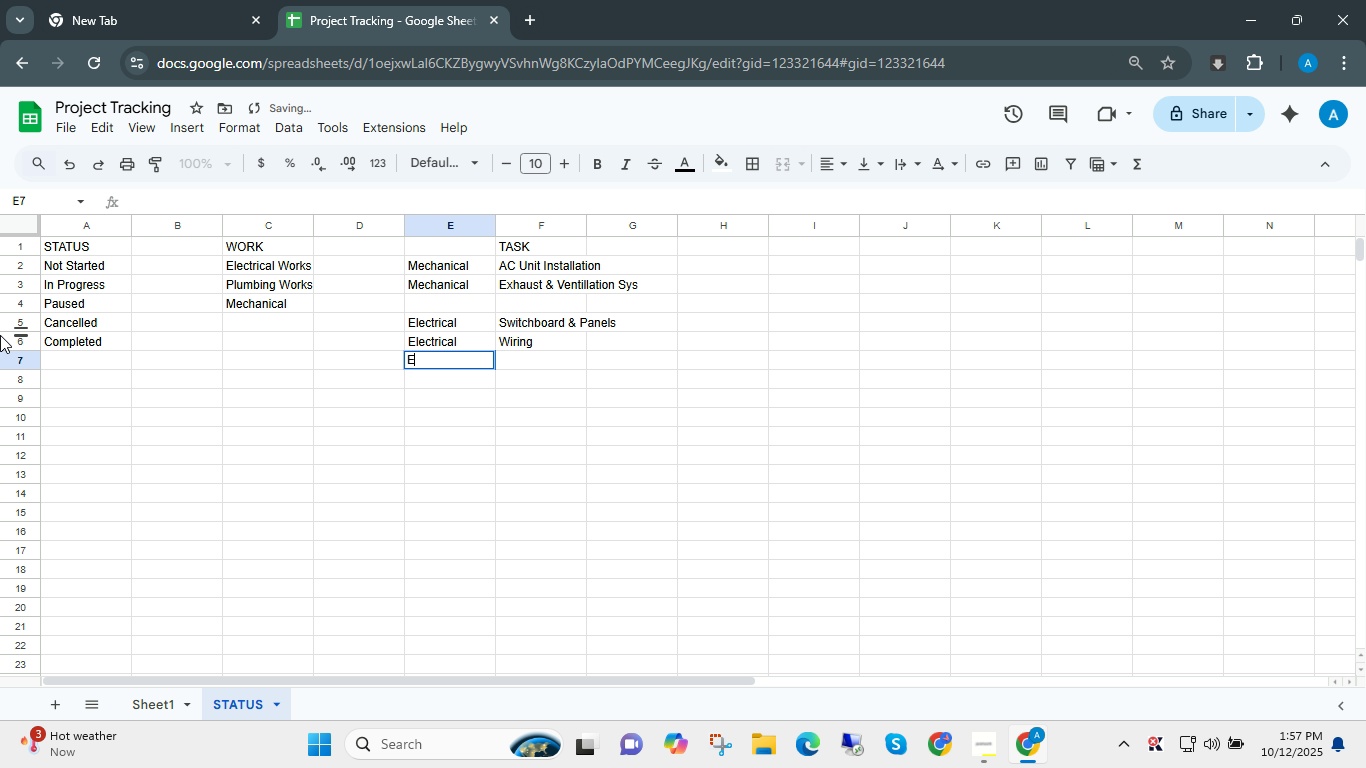 
type(Ele)
key(Tab)
 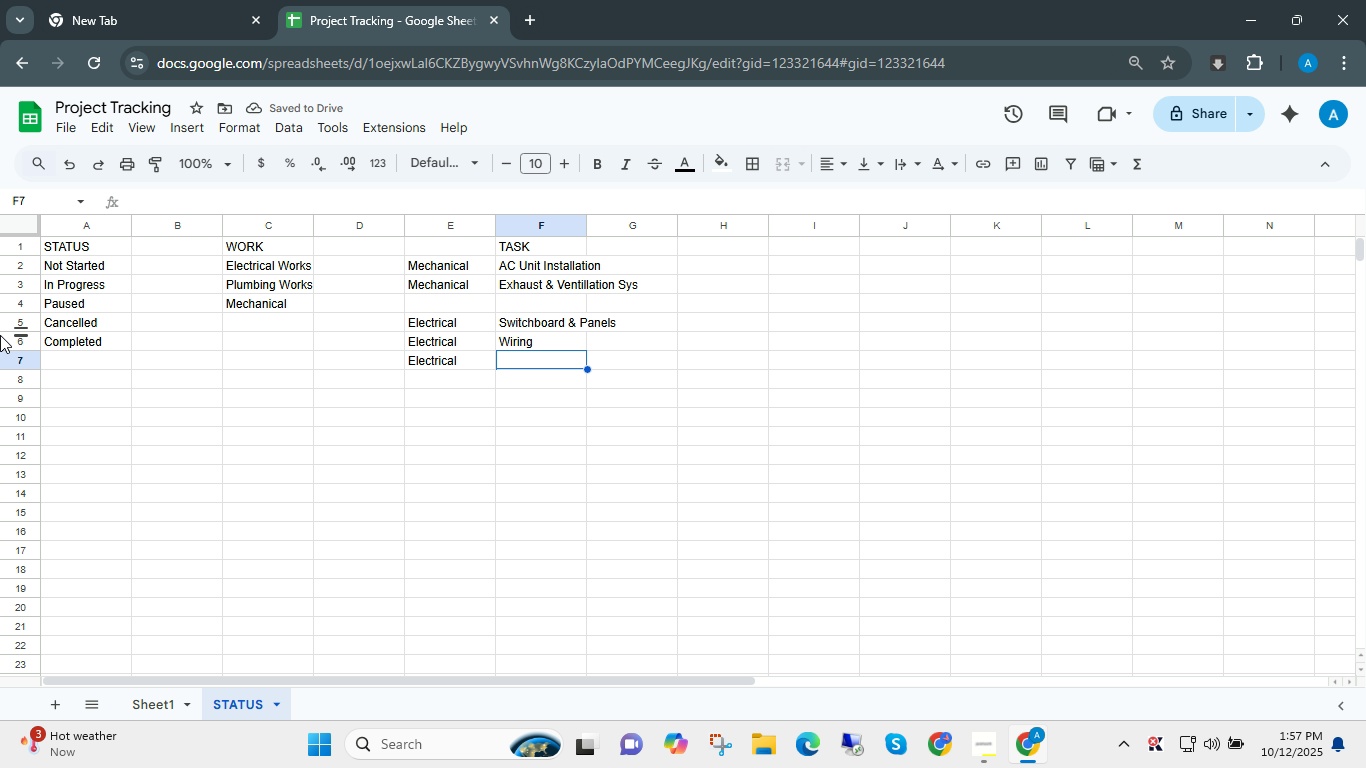 
wait(5.61)
 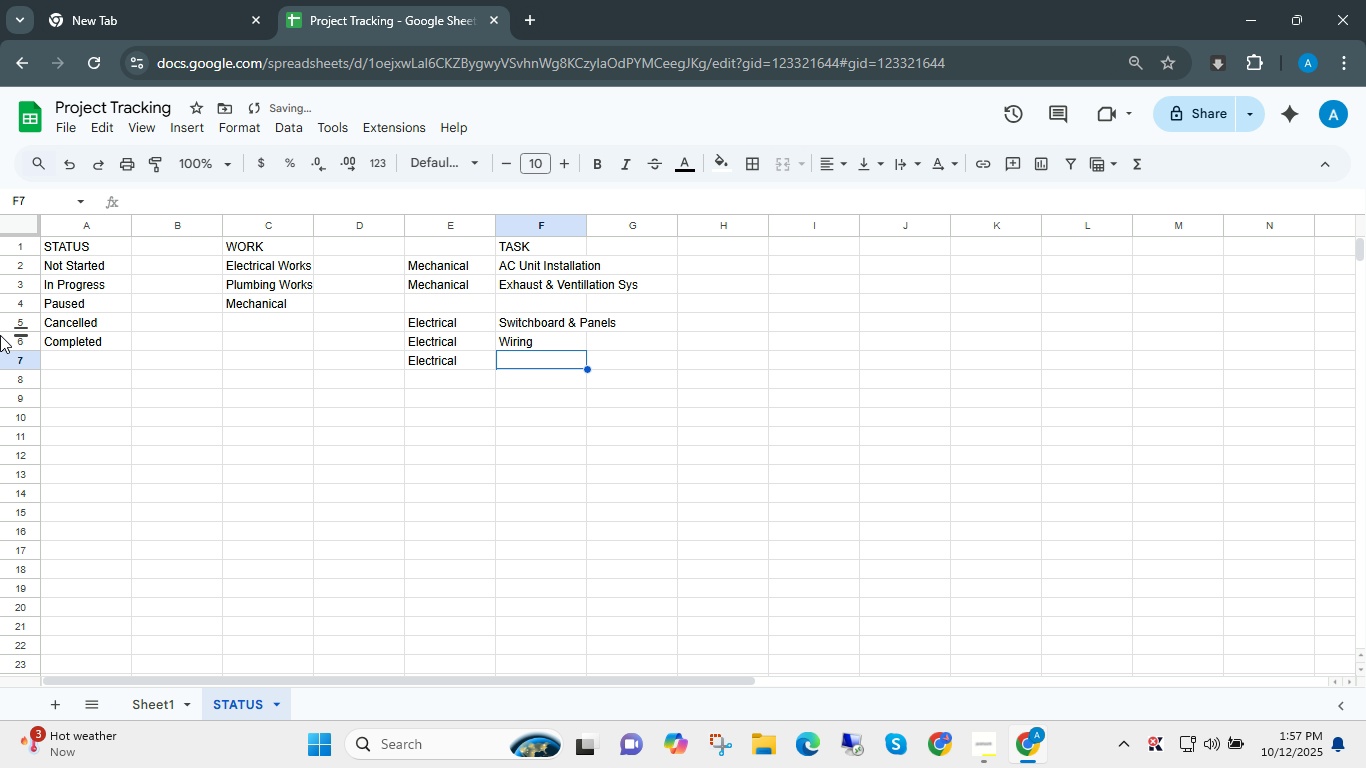 
type(Emergency Powert Sye)
key(Backspace)
type(syems)
key(Backspace)
key(Backspace)
key(Backspace)
type(tems)
key(Backspace)
key(Backspace)
key(Backspace)
key(Backspace)
key(Backspace)
key(Backspace)
type(stem)
 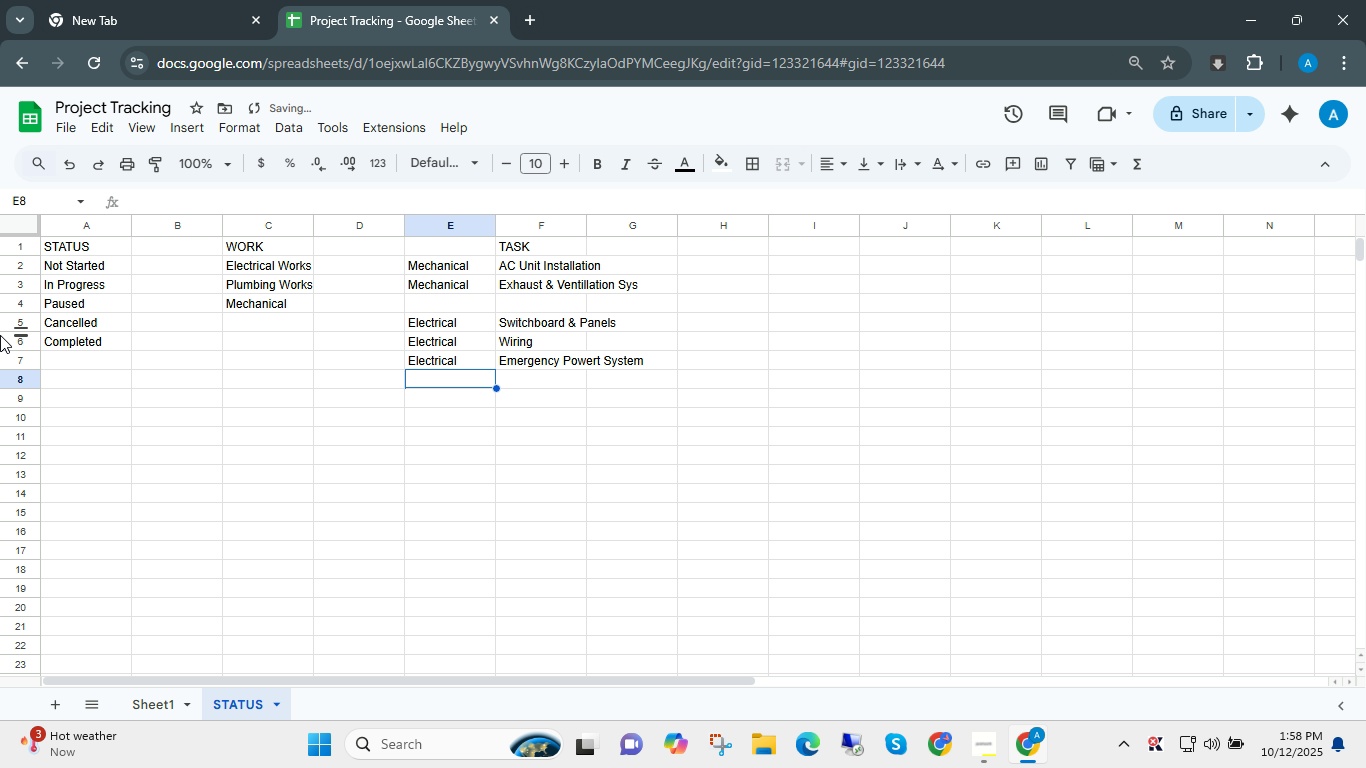 
key(Enter)
 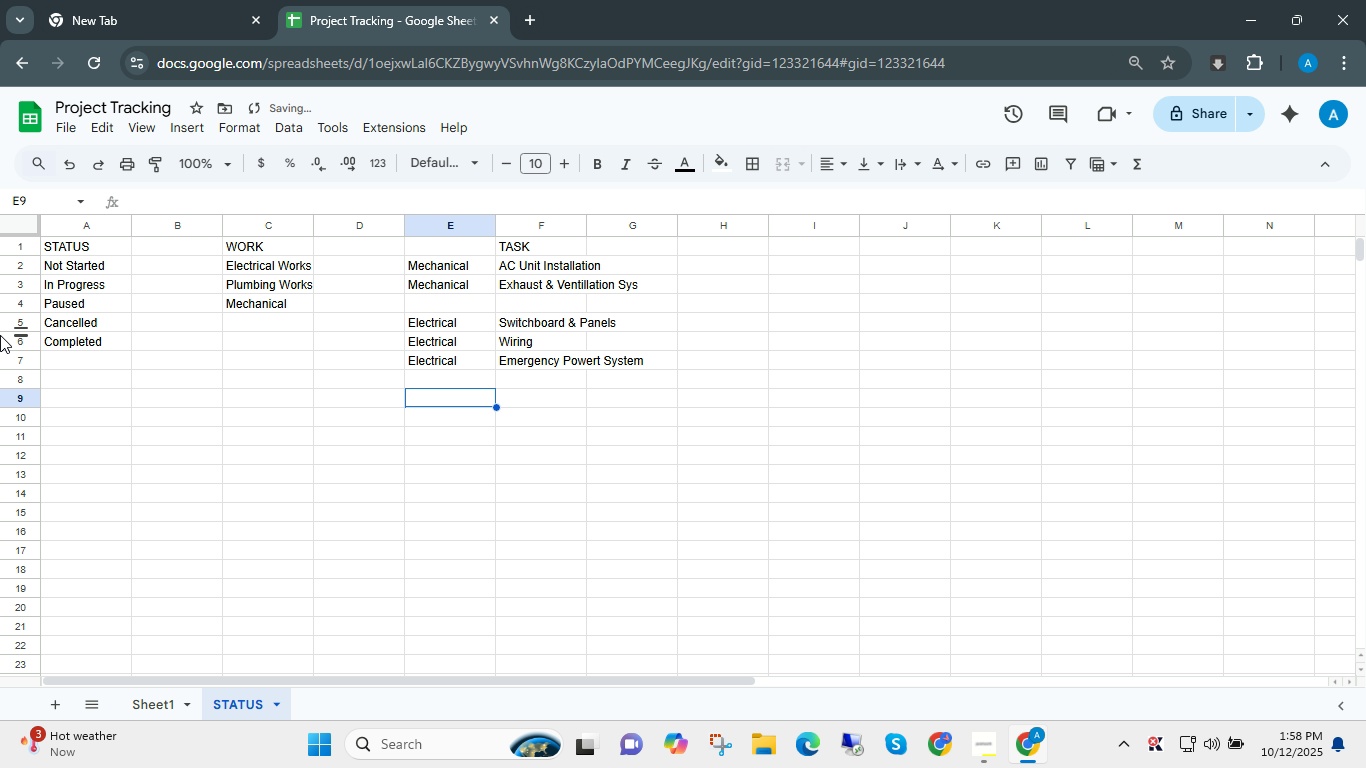 
key(ArrowDown)
 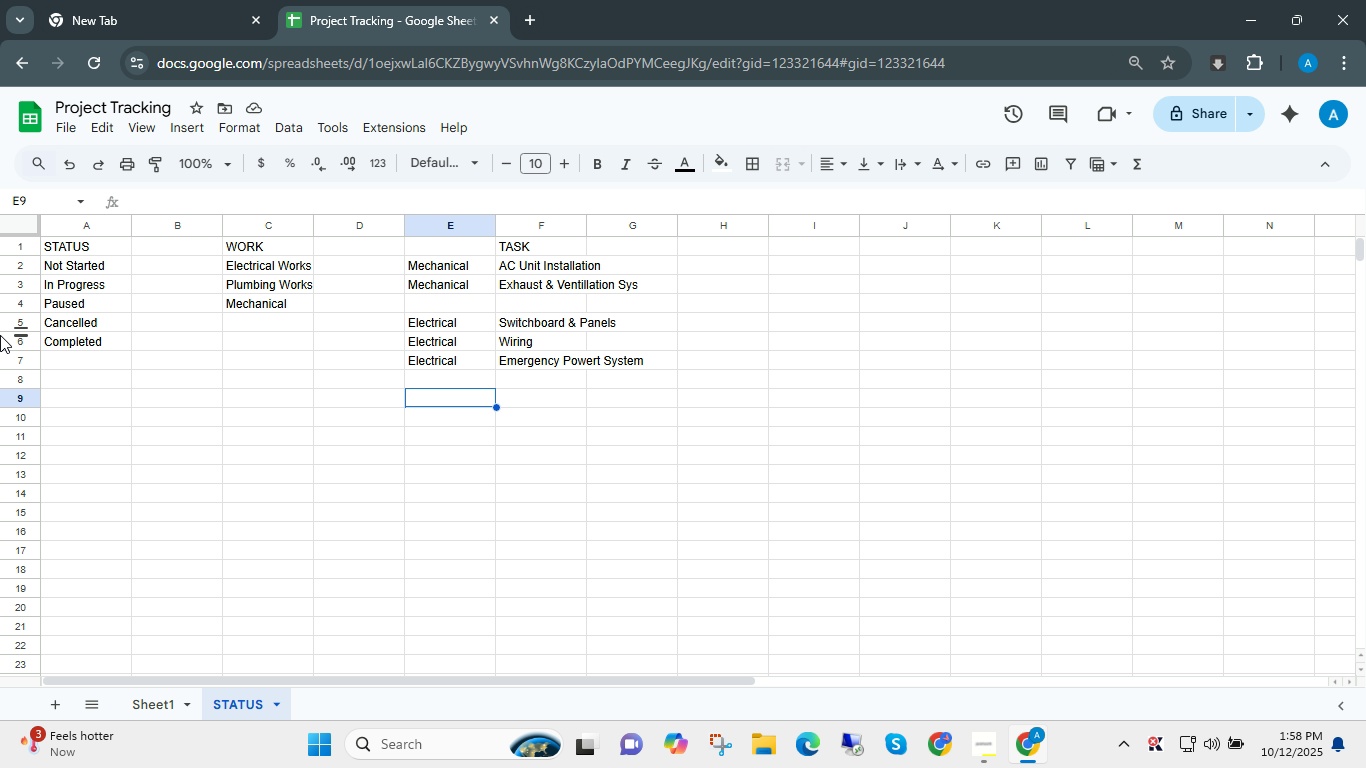 
wait(13.11)
 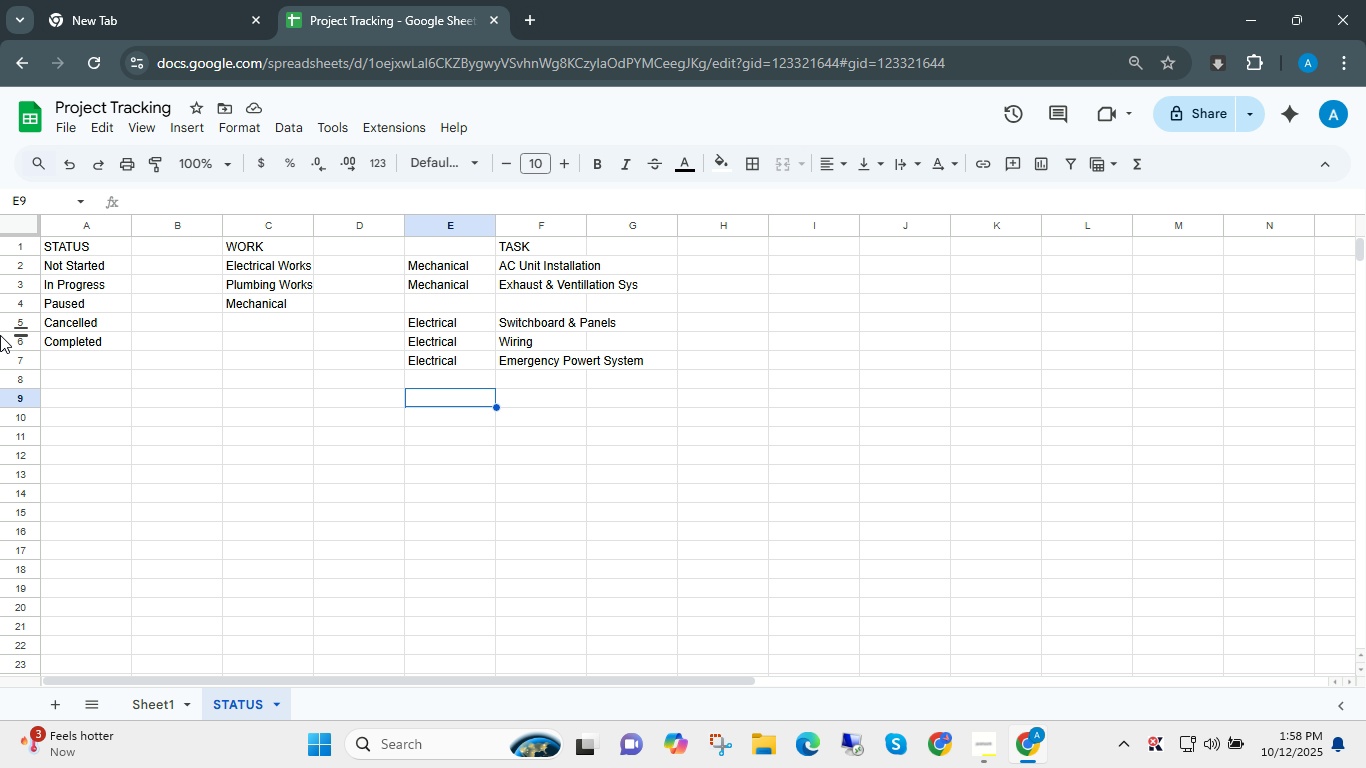 
type(Plumbing)
key(Tab)
type(Water Supply Lines)
 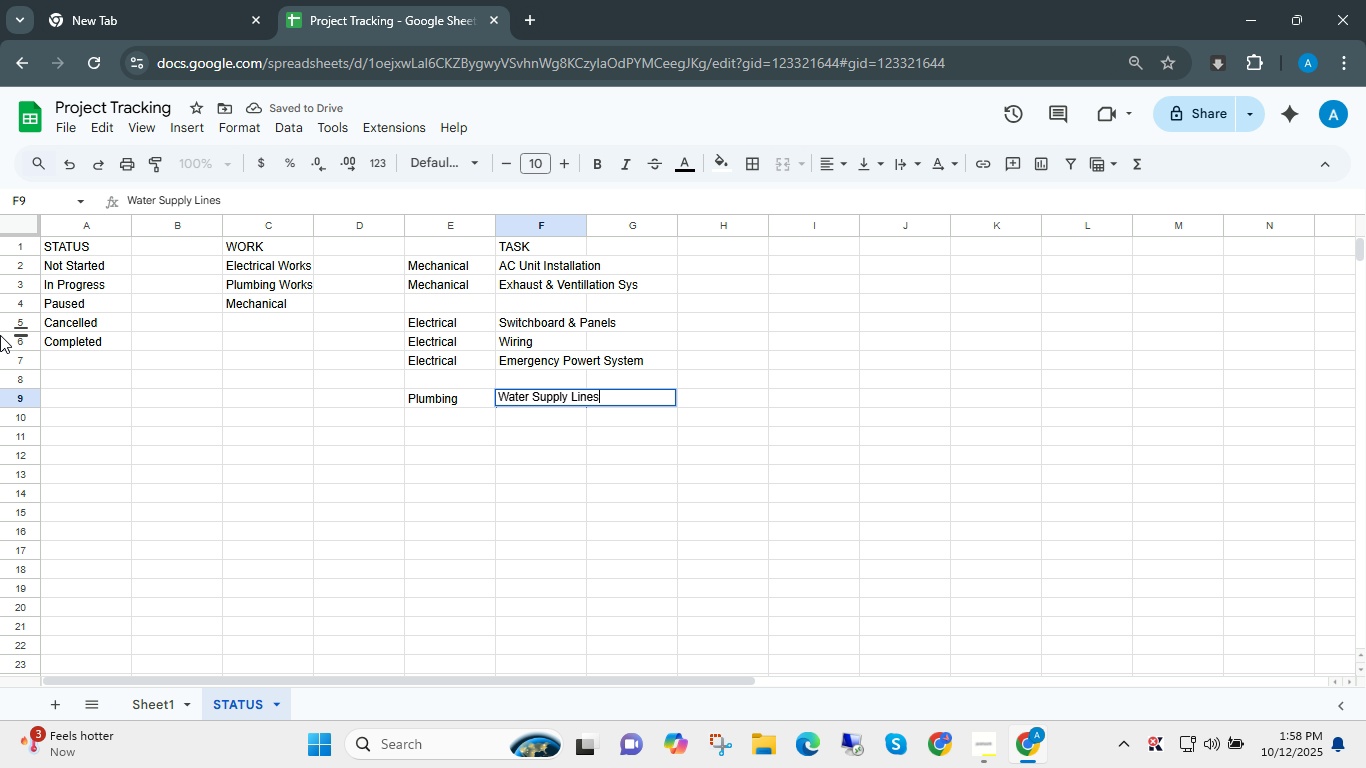 
key(Enter)
 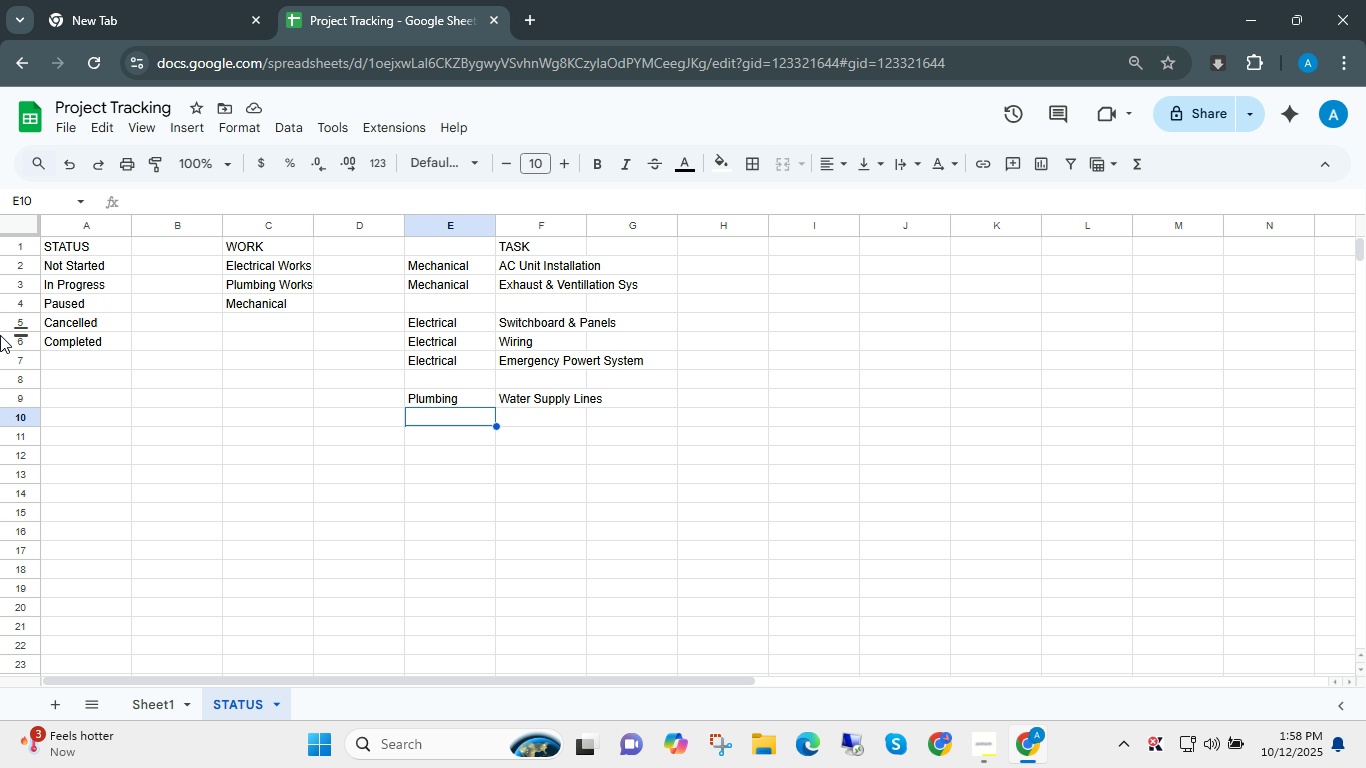 
wait(11.51)
 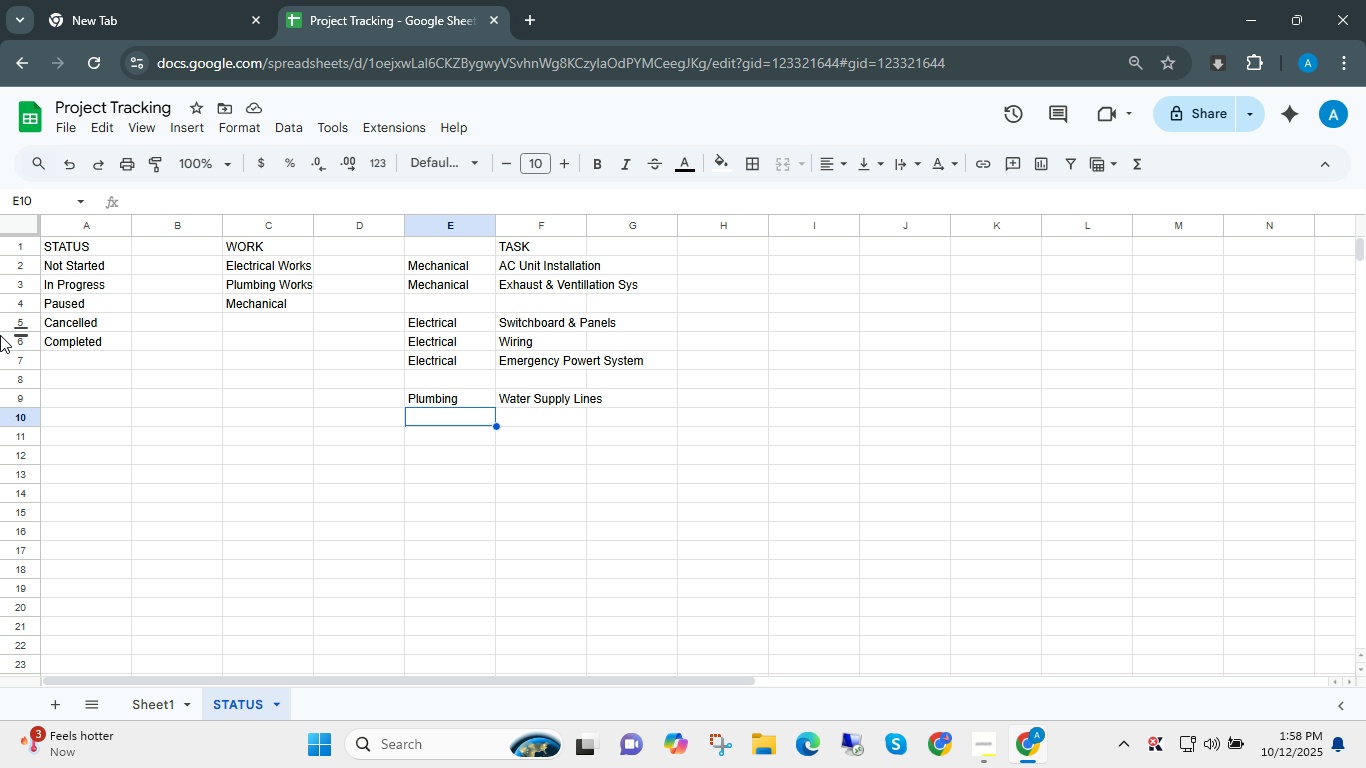 
key(ArrowRight)
 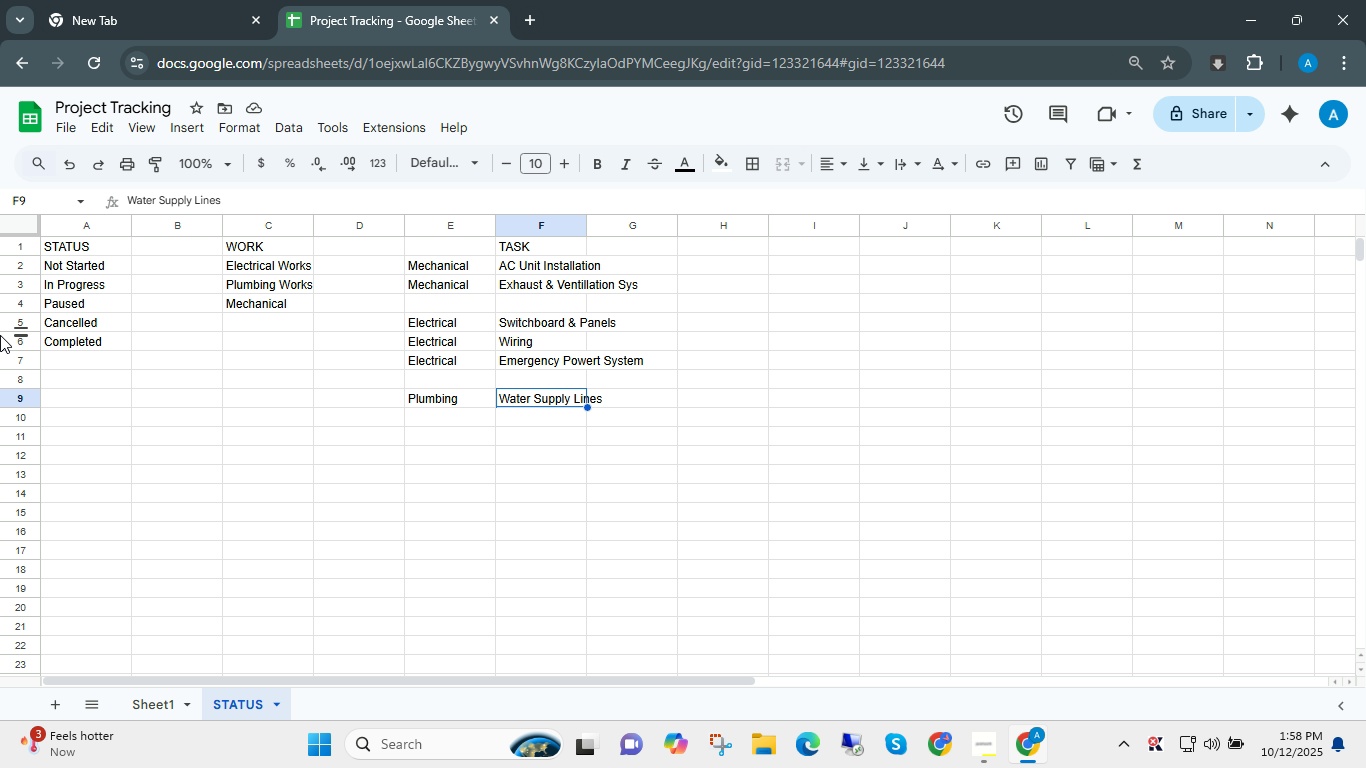 
key(ArrowUp)
 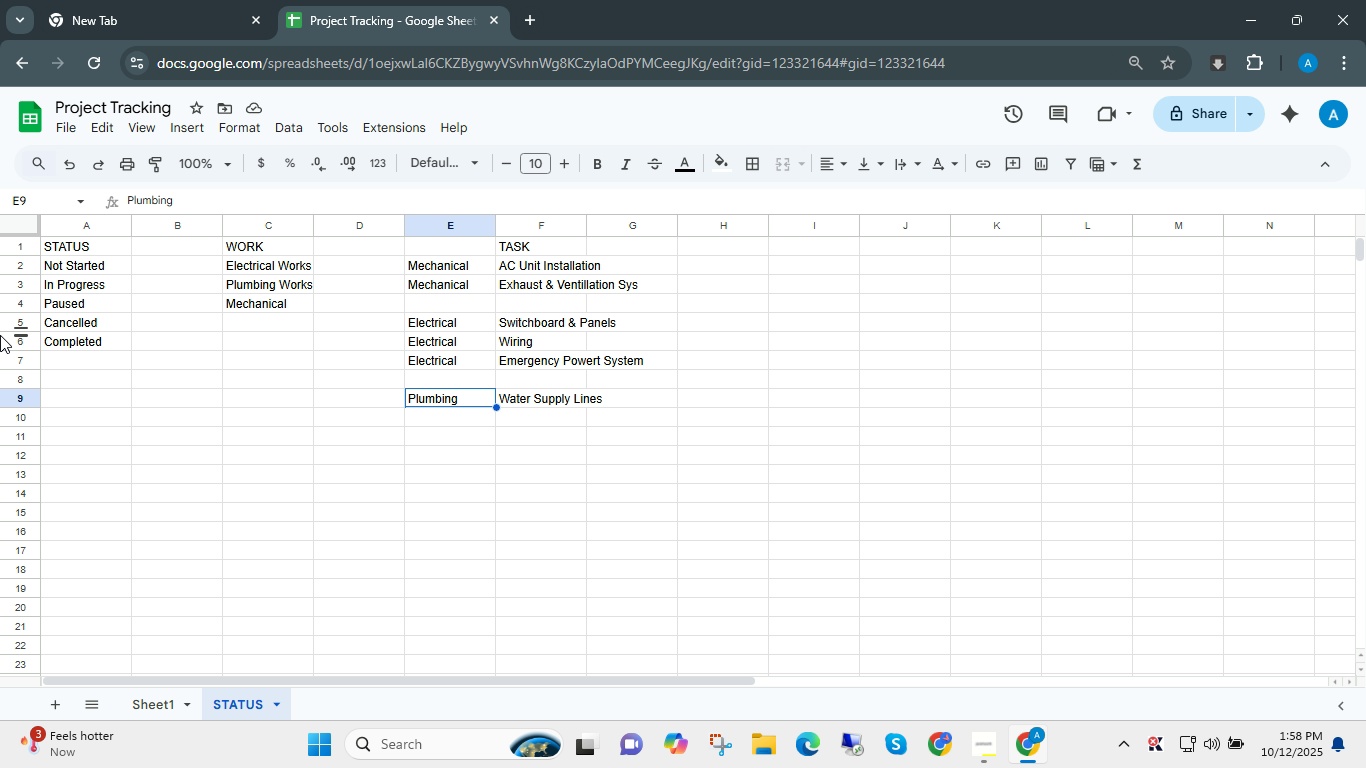 
key(ArrowLeft)
 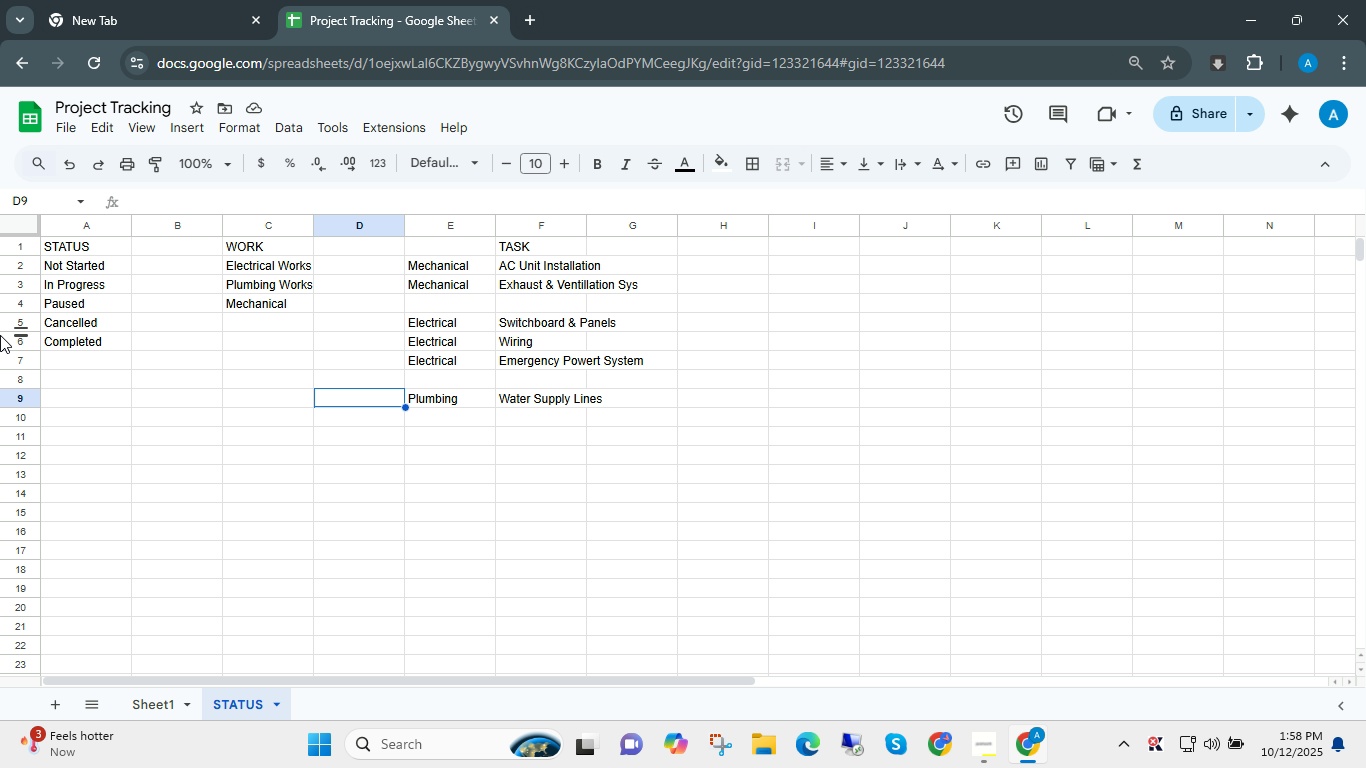 
key(ArrowLeft)
 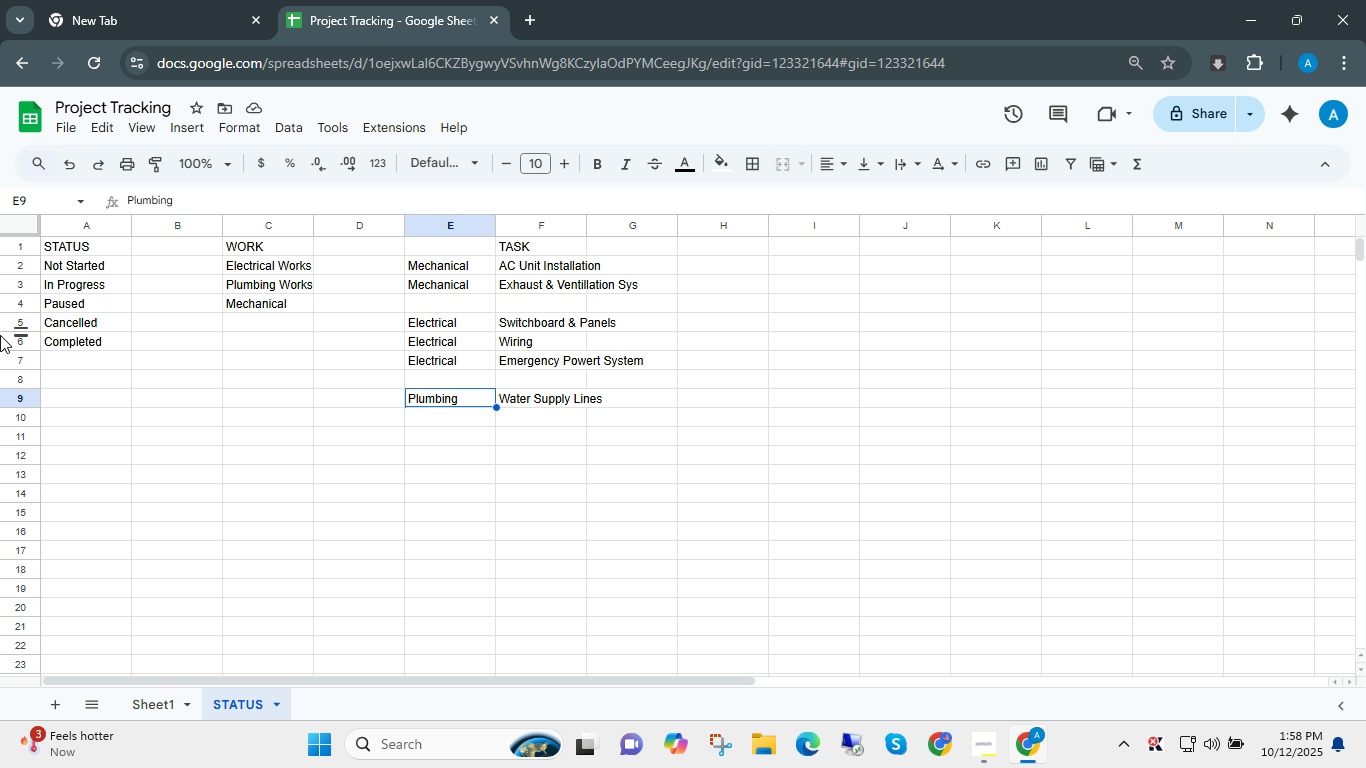 
key(ArrowRight)
 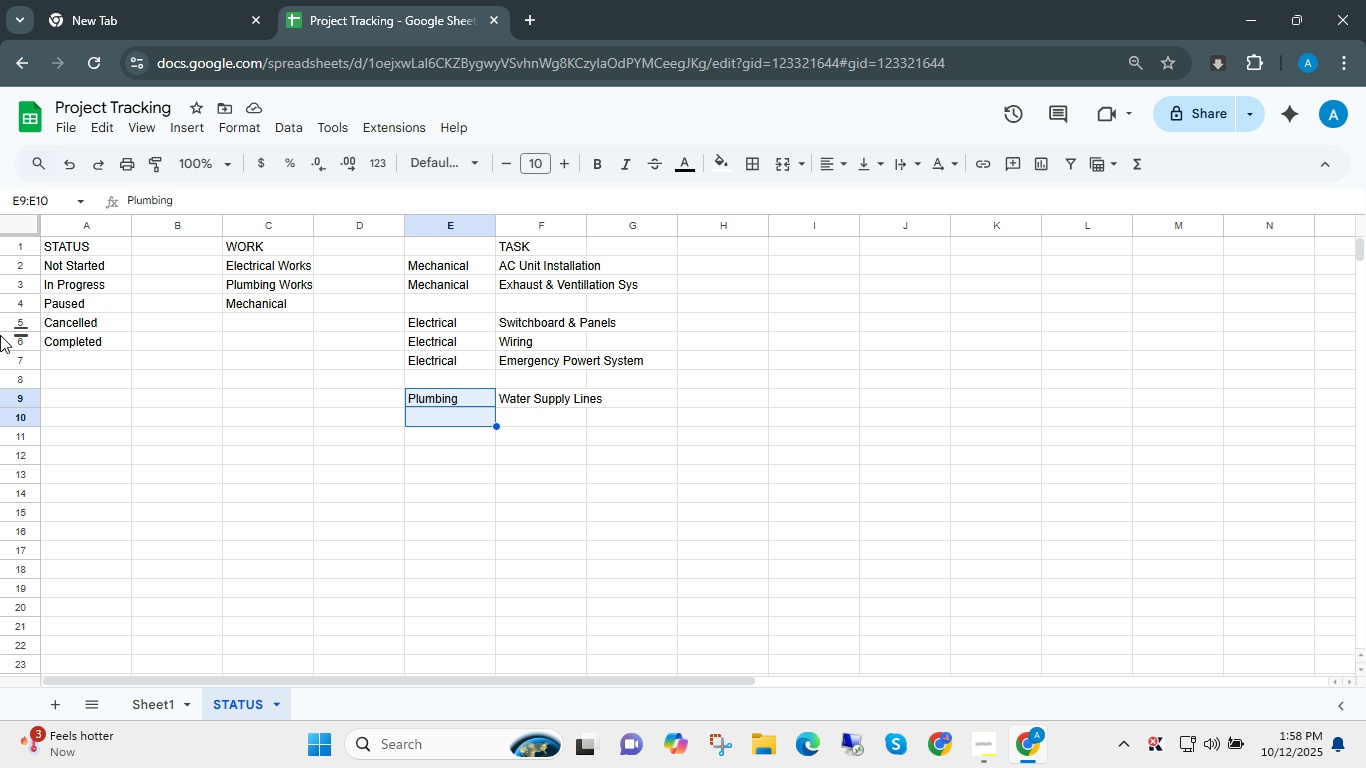 
key(Shift+ArrowDown)
 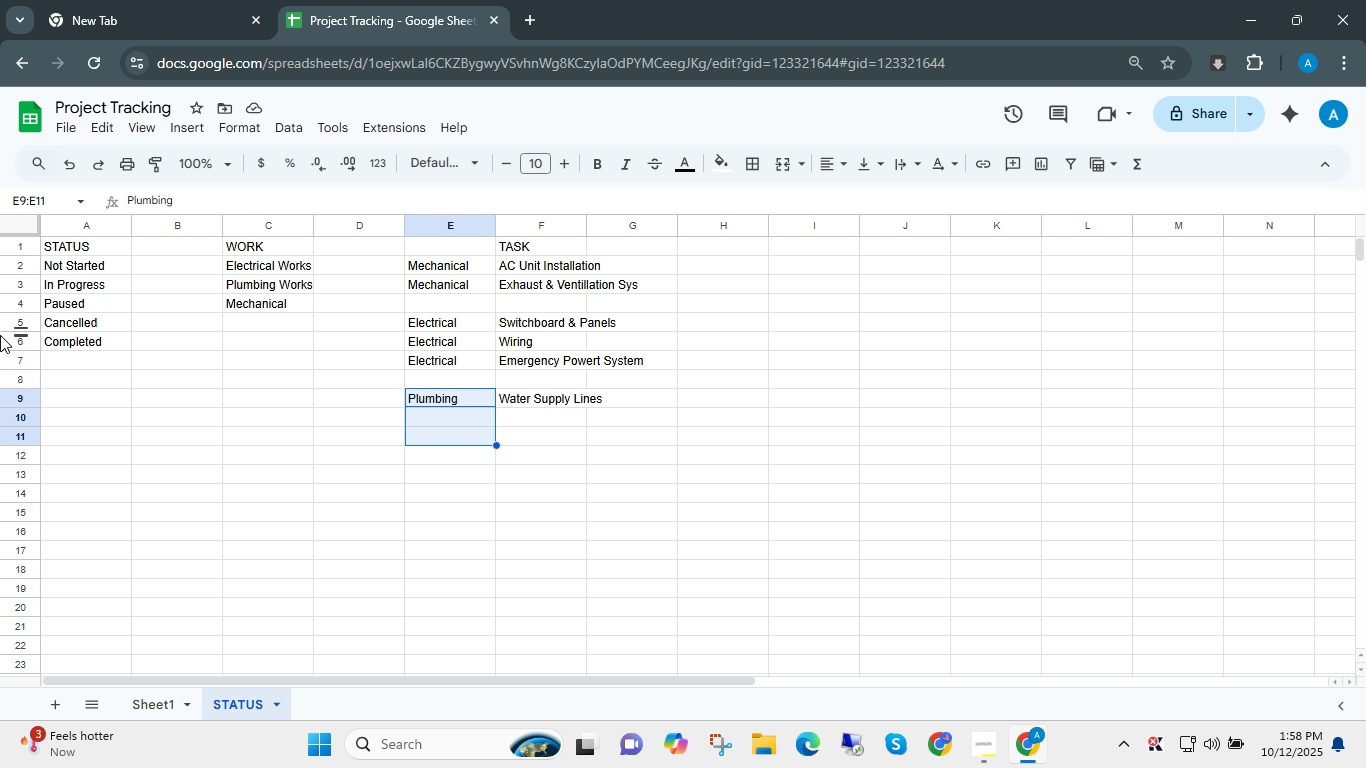 
key(Shift+ArrowDown)
 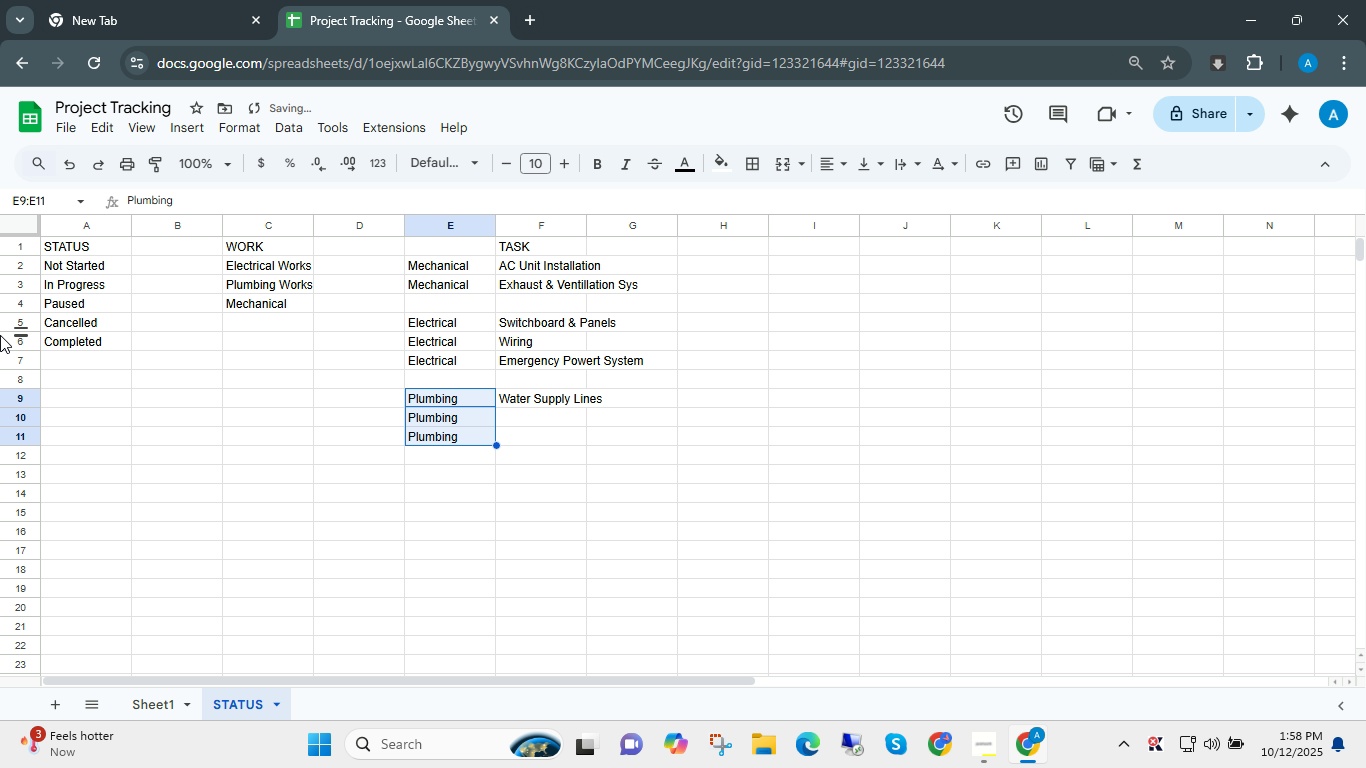 
key(Control+Shift+ControlLeft)
 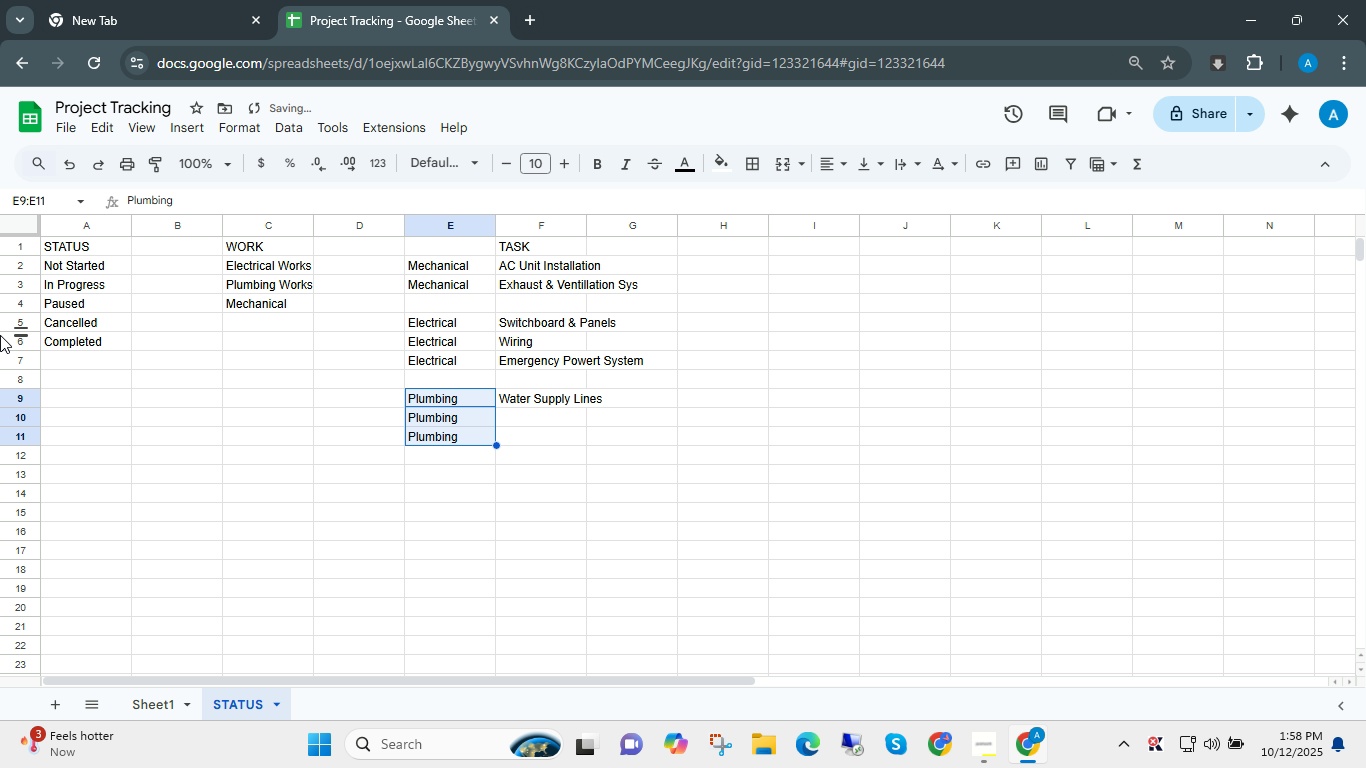 
key(Control+D)
 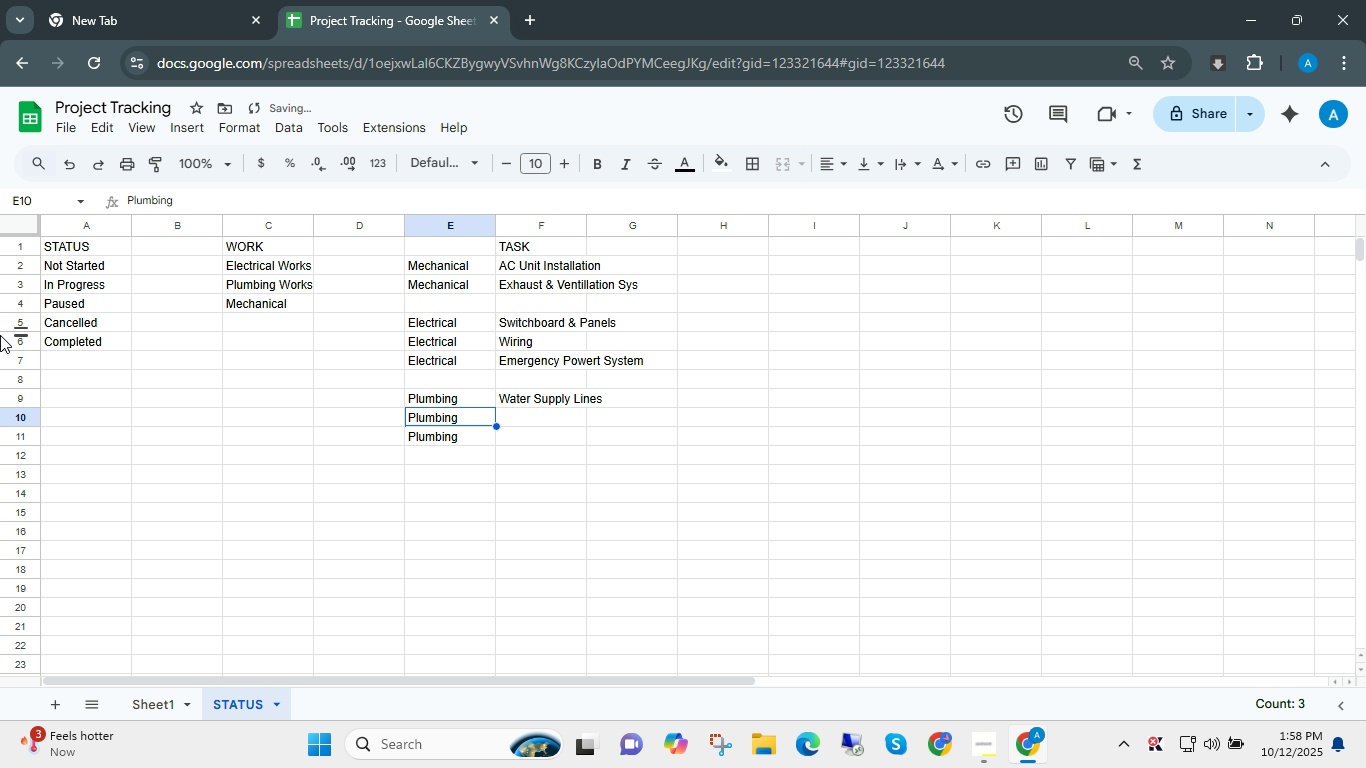 
key(ArrowDown)
 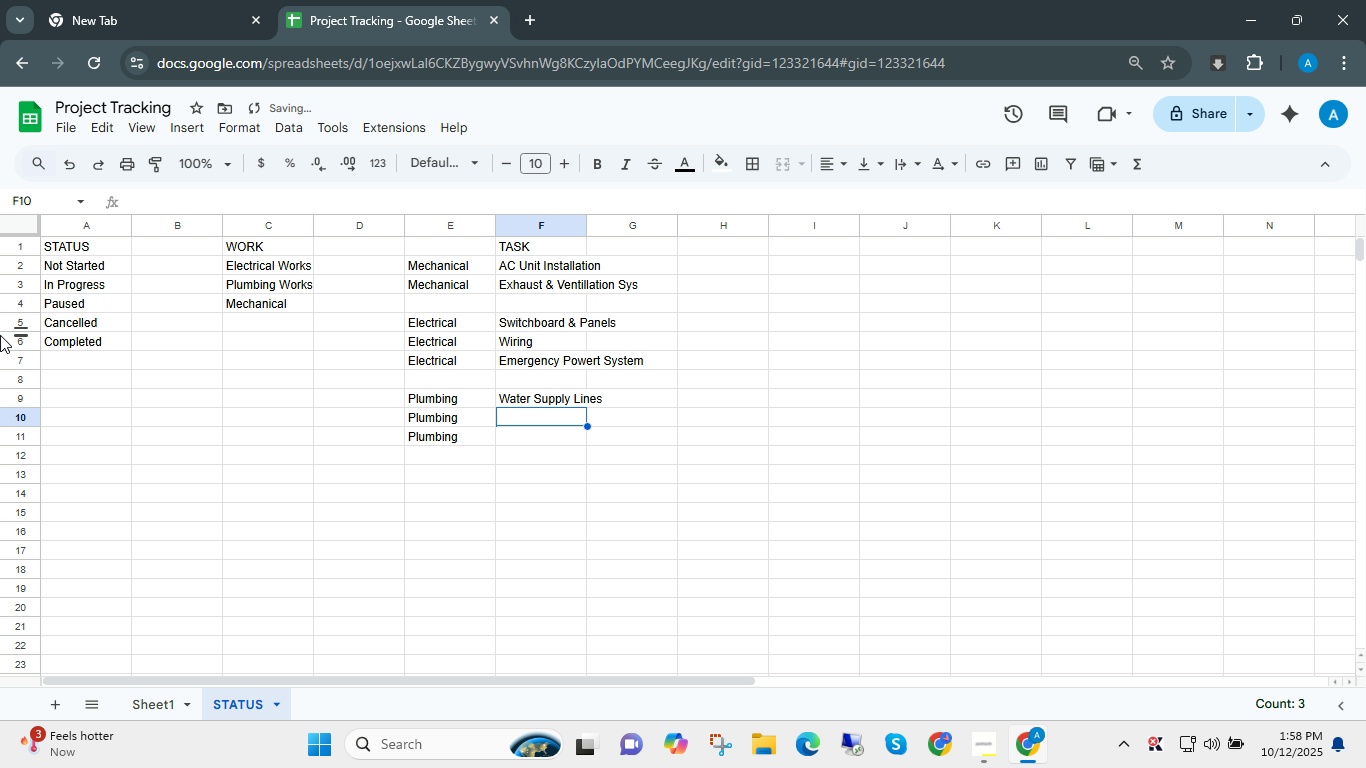 
key(ArrowRight)
 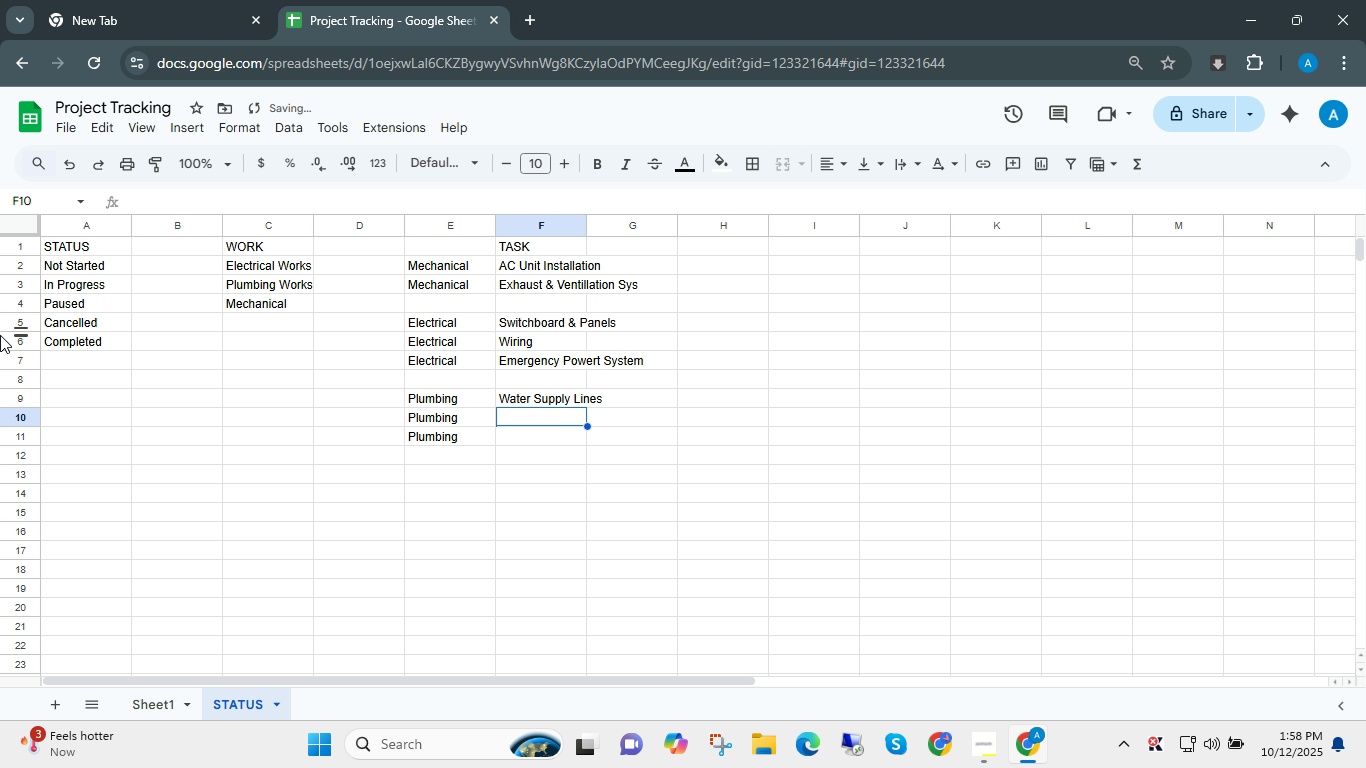 
type(Drau)
key(Backspace)
type(ibna)
key(Backspace)
key(Backspace)
key(Backspace)
type(nage)
 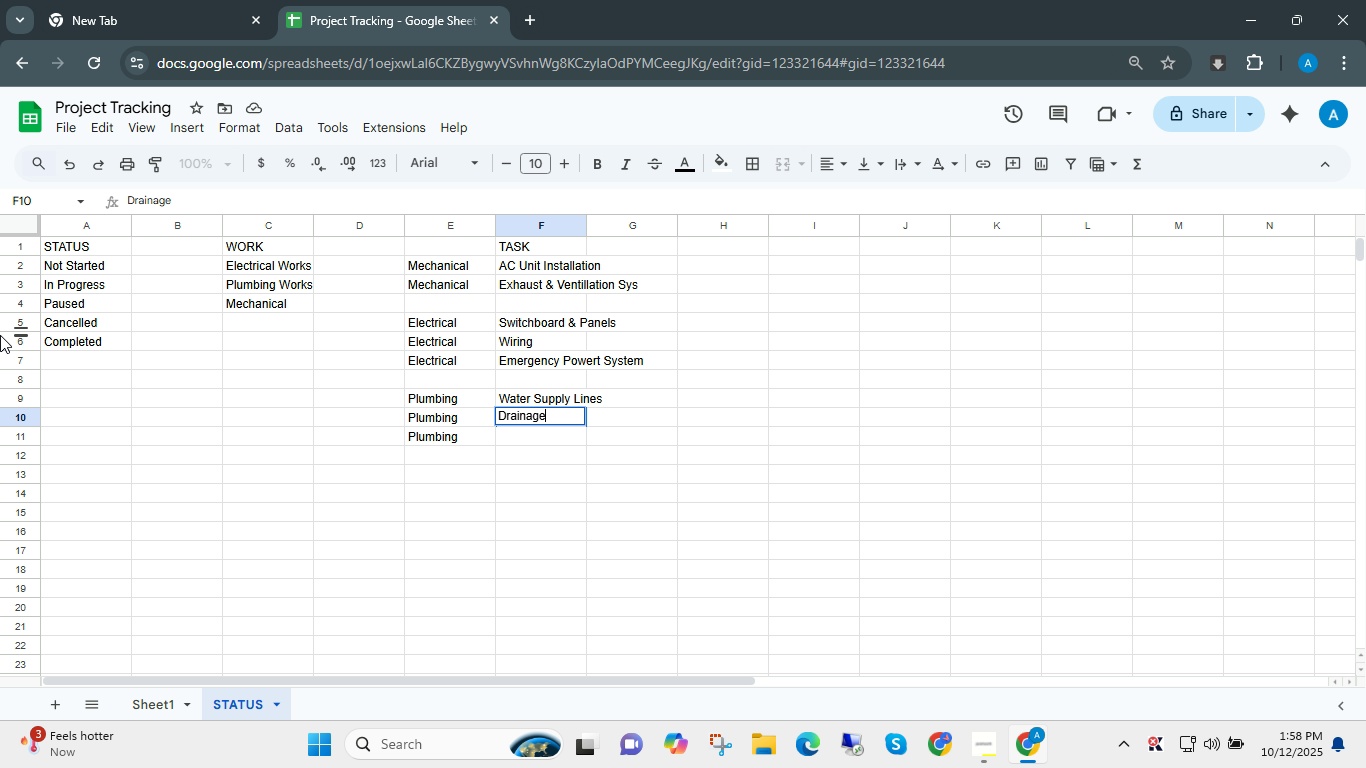 
wait(5.61)
 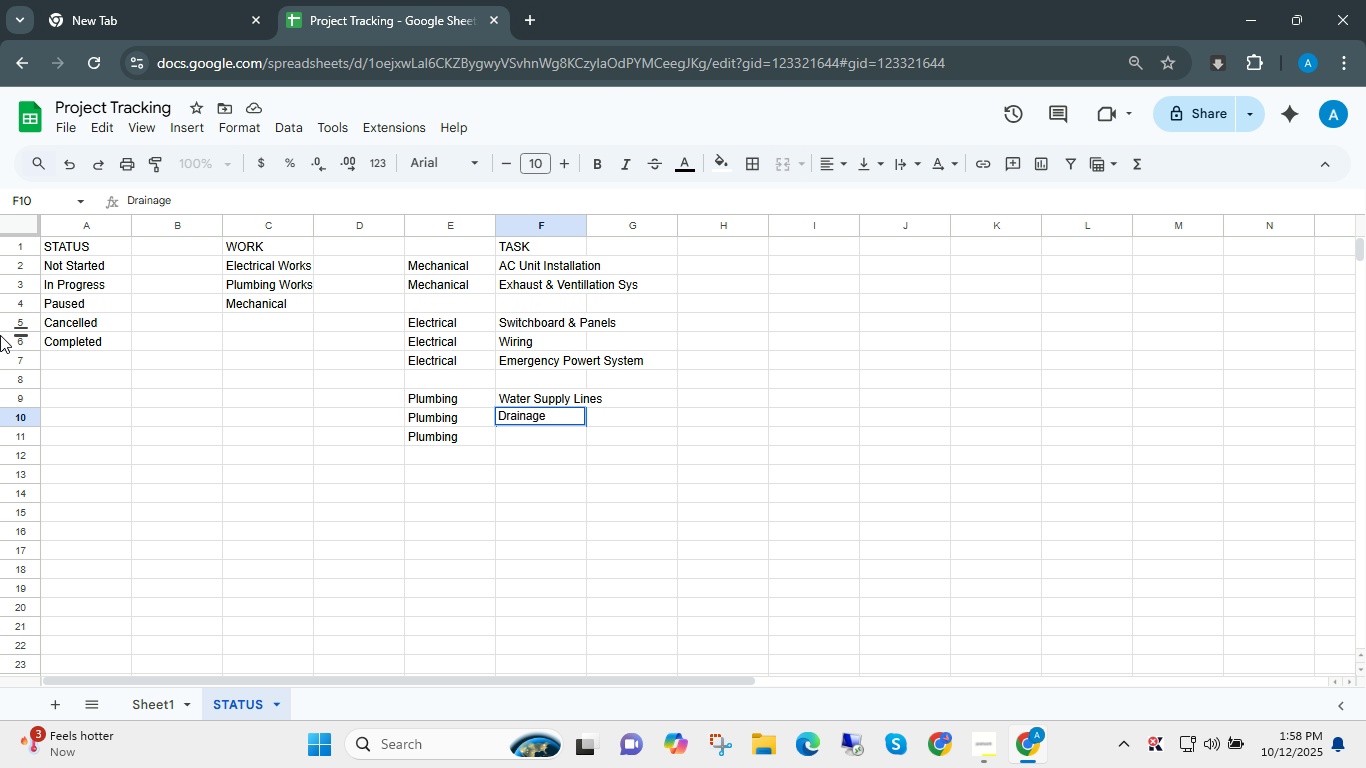 
type( Piping)
 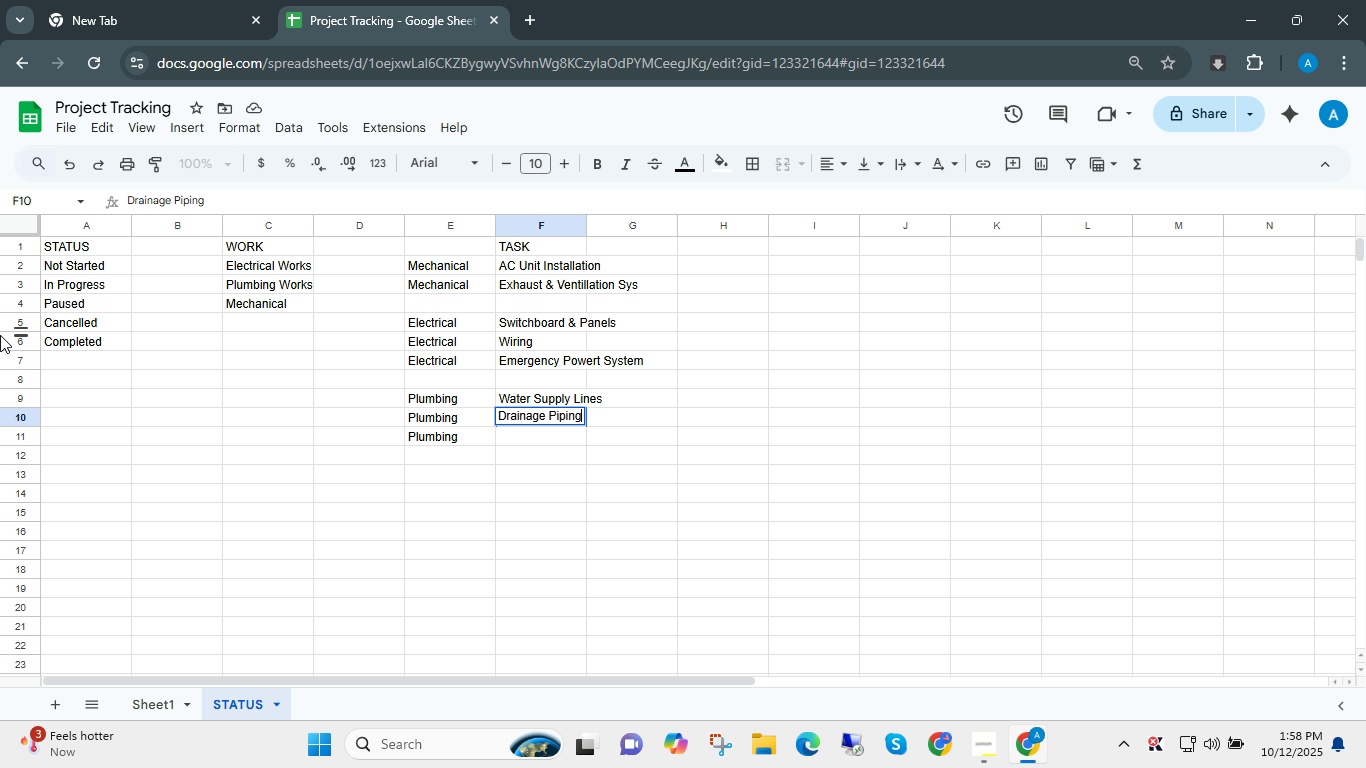 
key(Enter)
 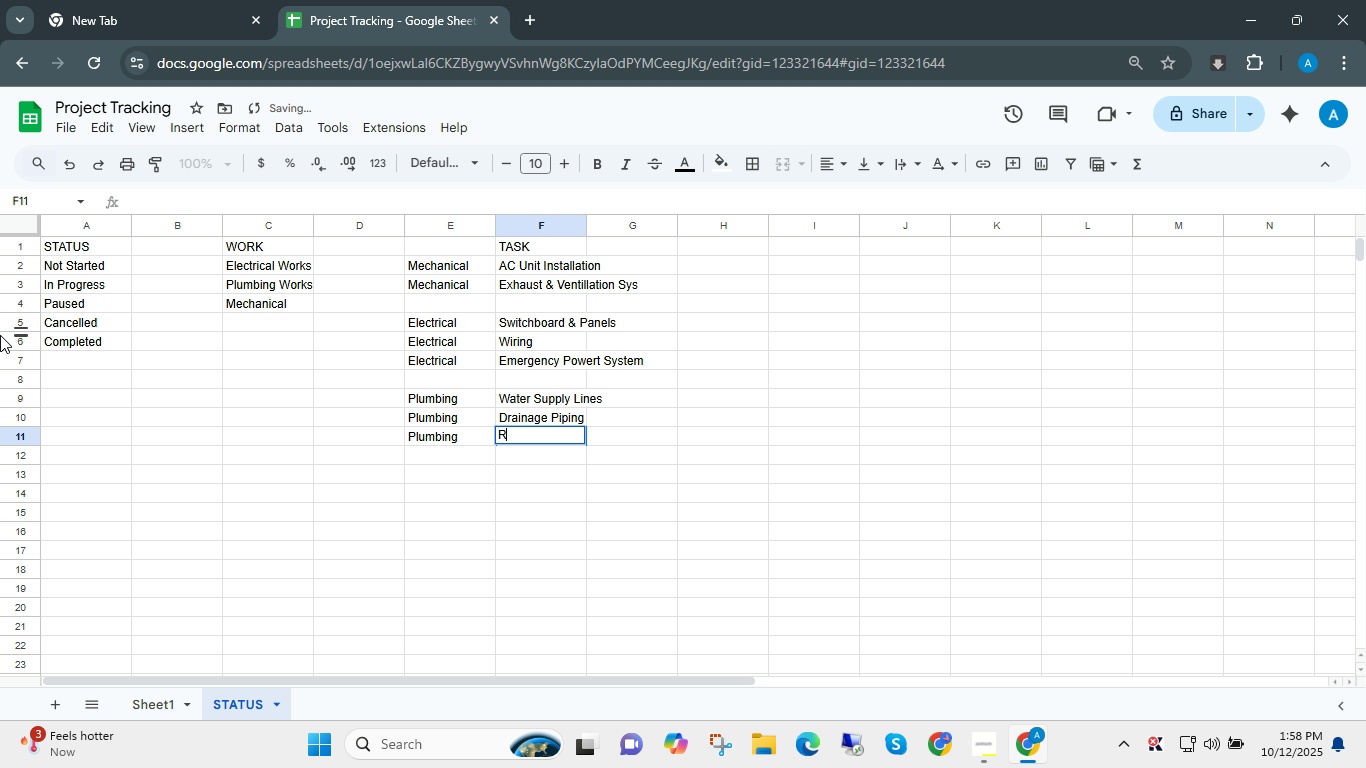 
type(Restroom)
 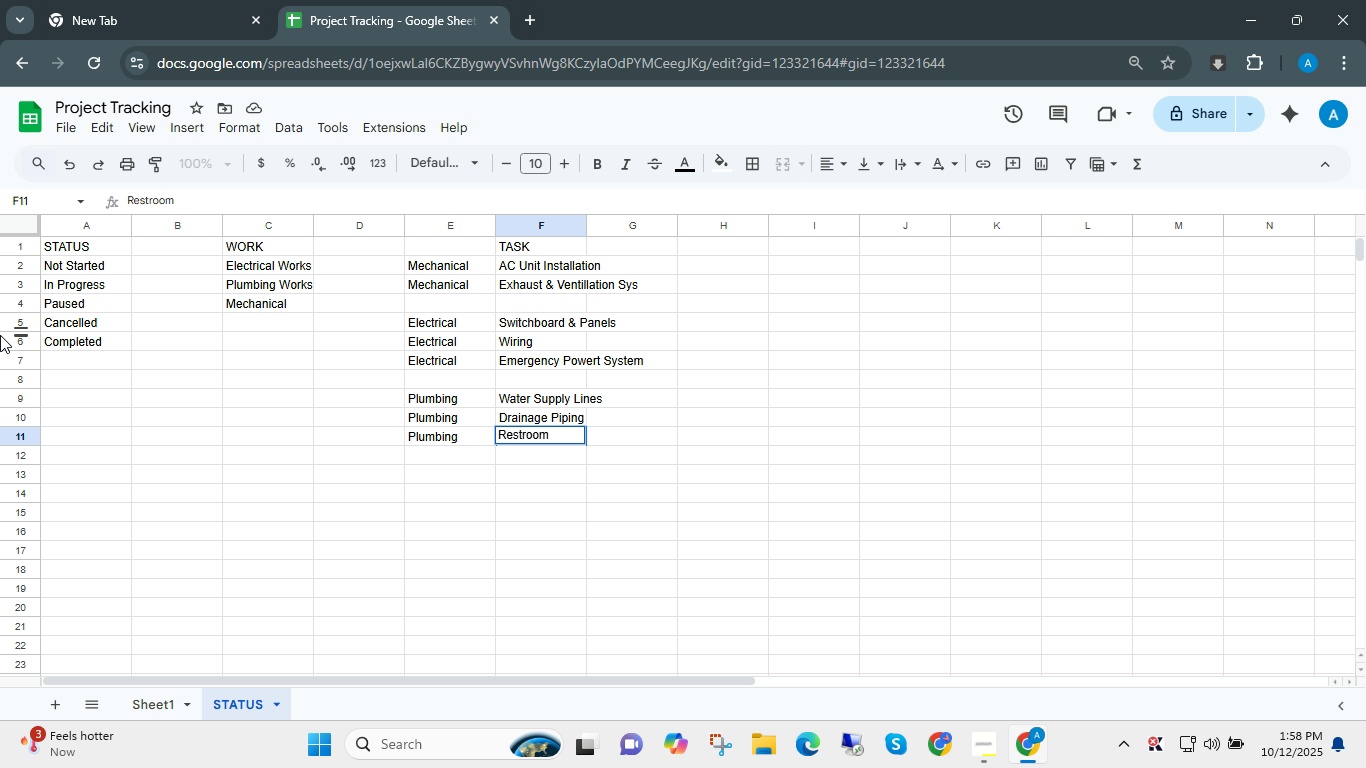 
type( Plumbing)
 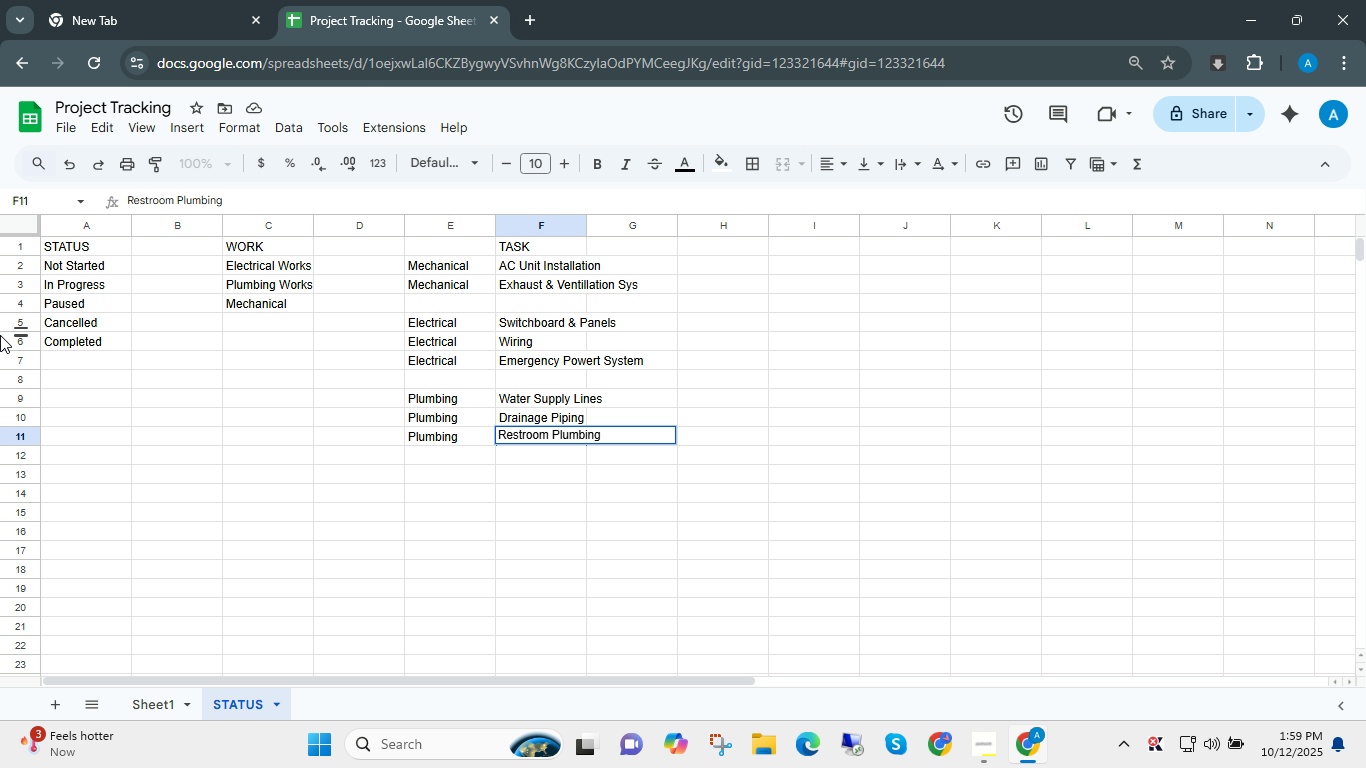 
key(Enter)
 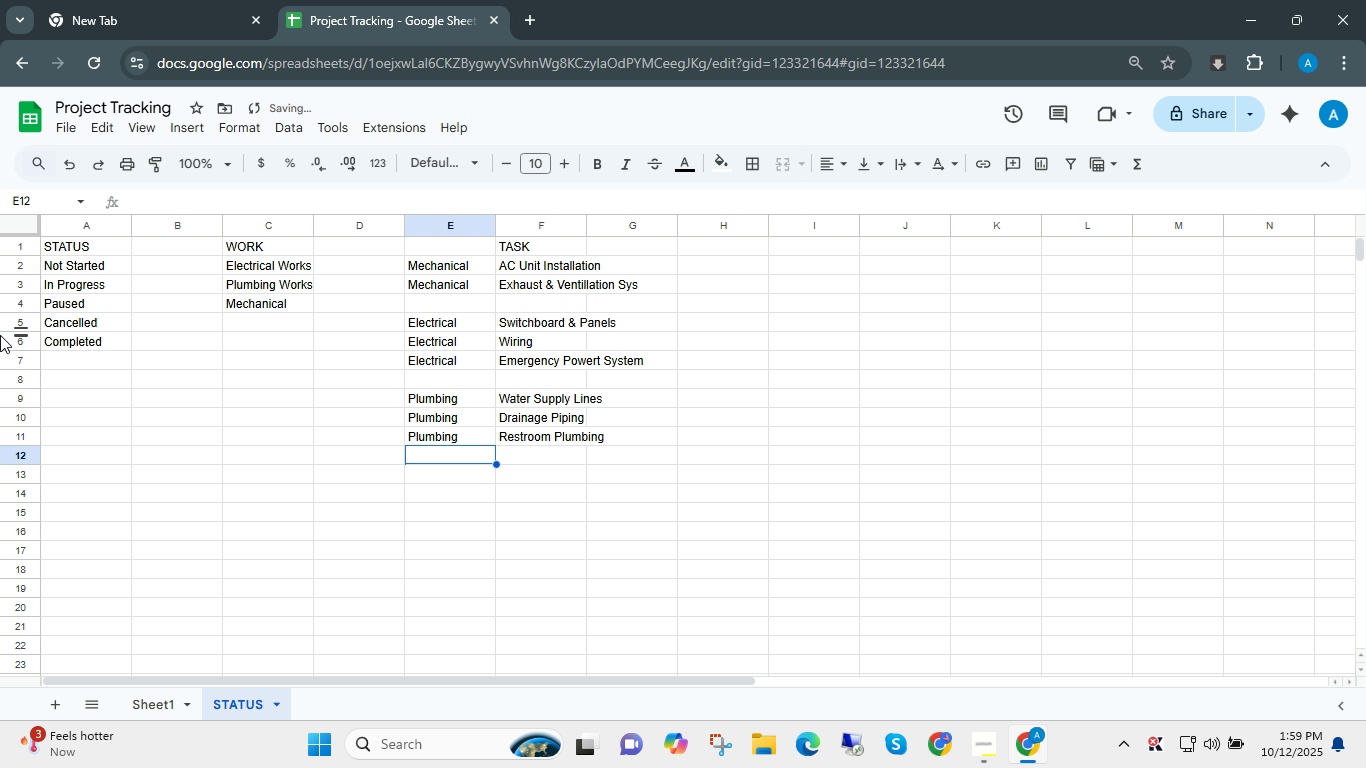 
key(ArrowLeft)
 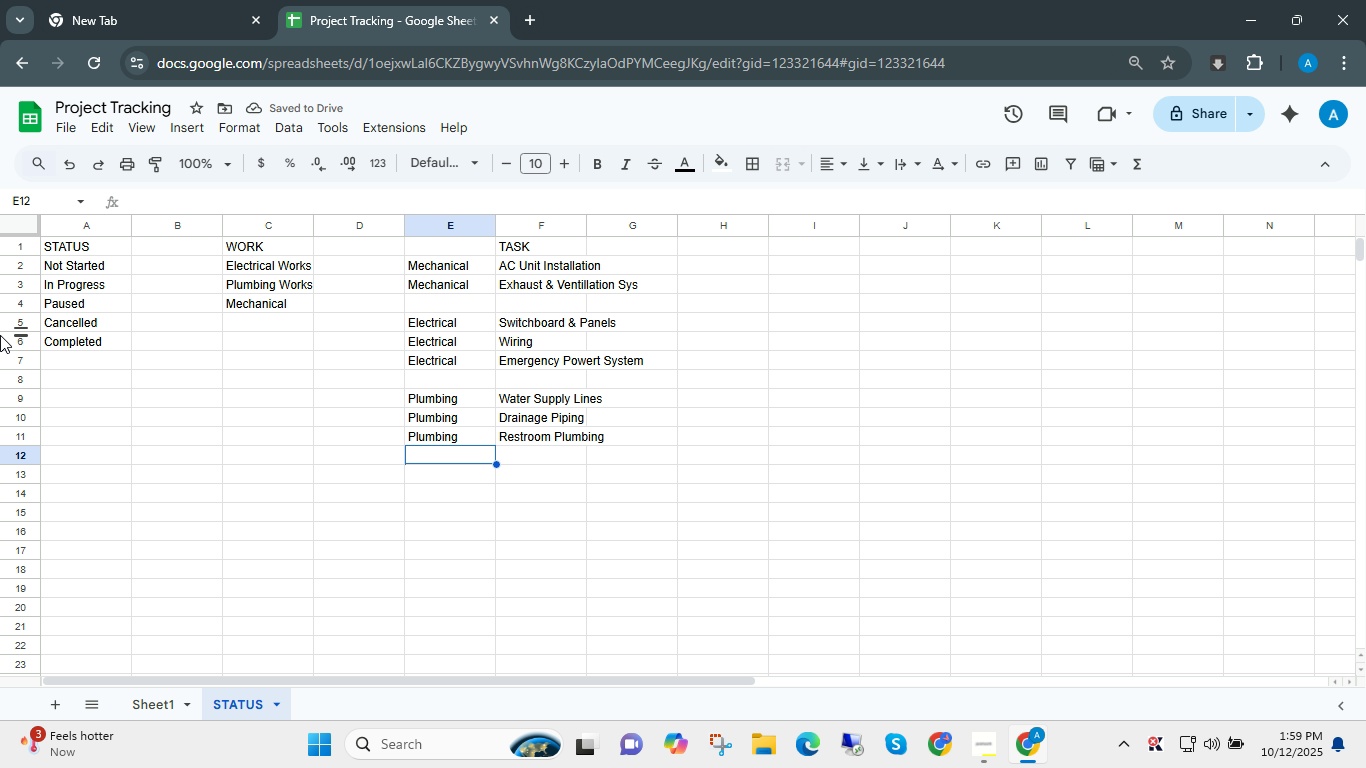 
key(ArrowUp)
 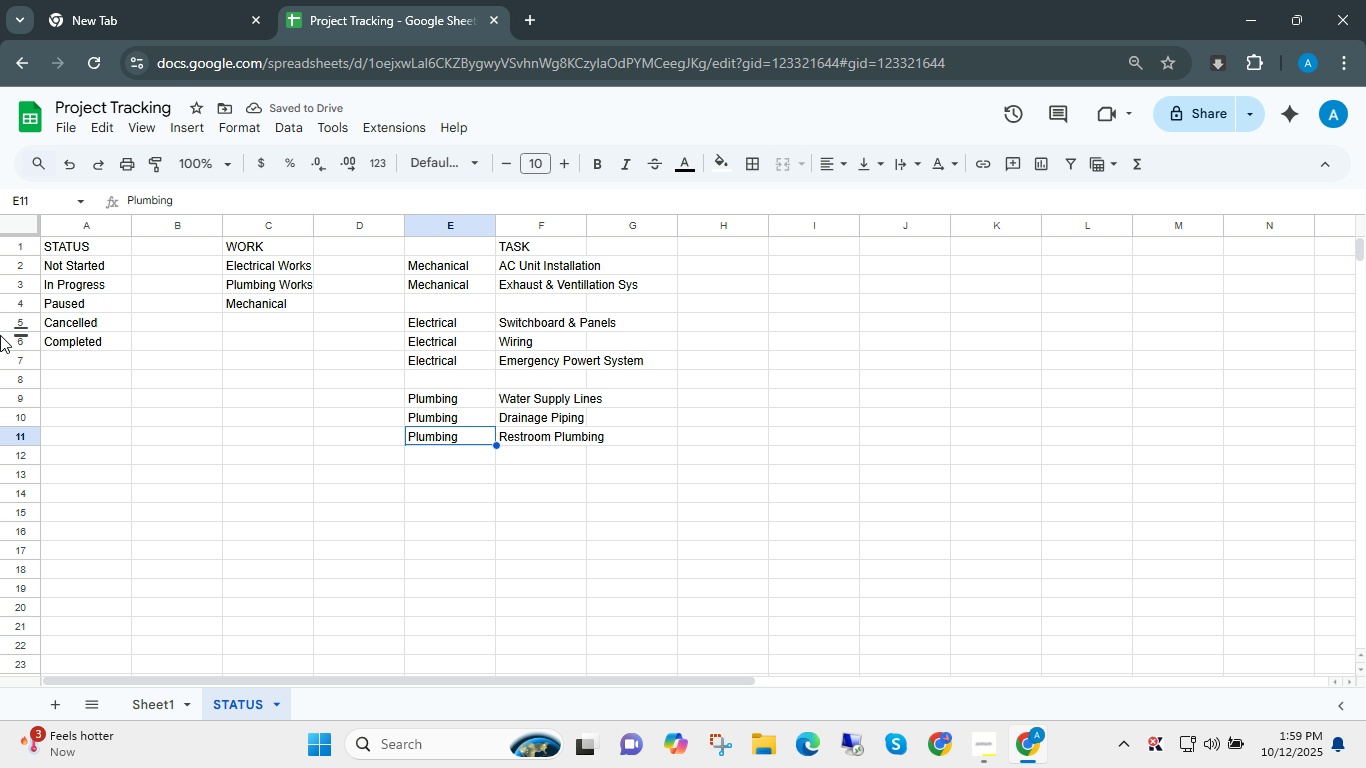 
key(Shift+ArrowDown)
 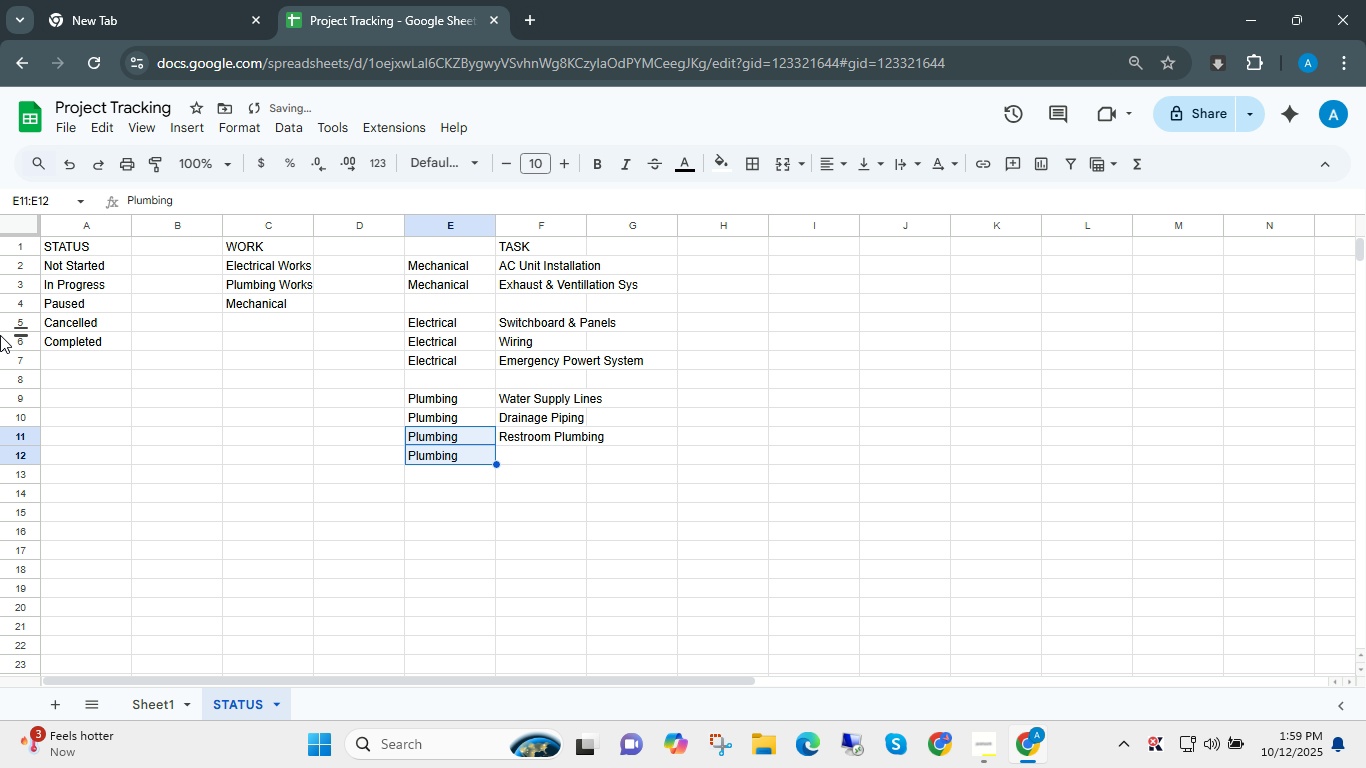 
key(Control+ControlLeft)
 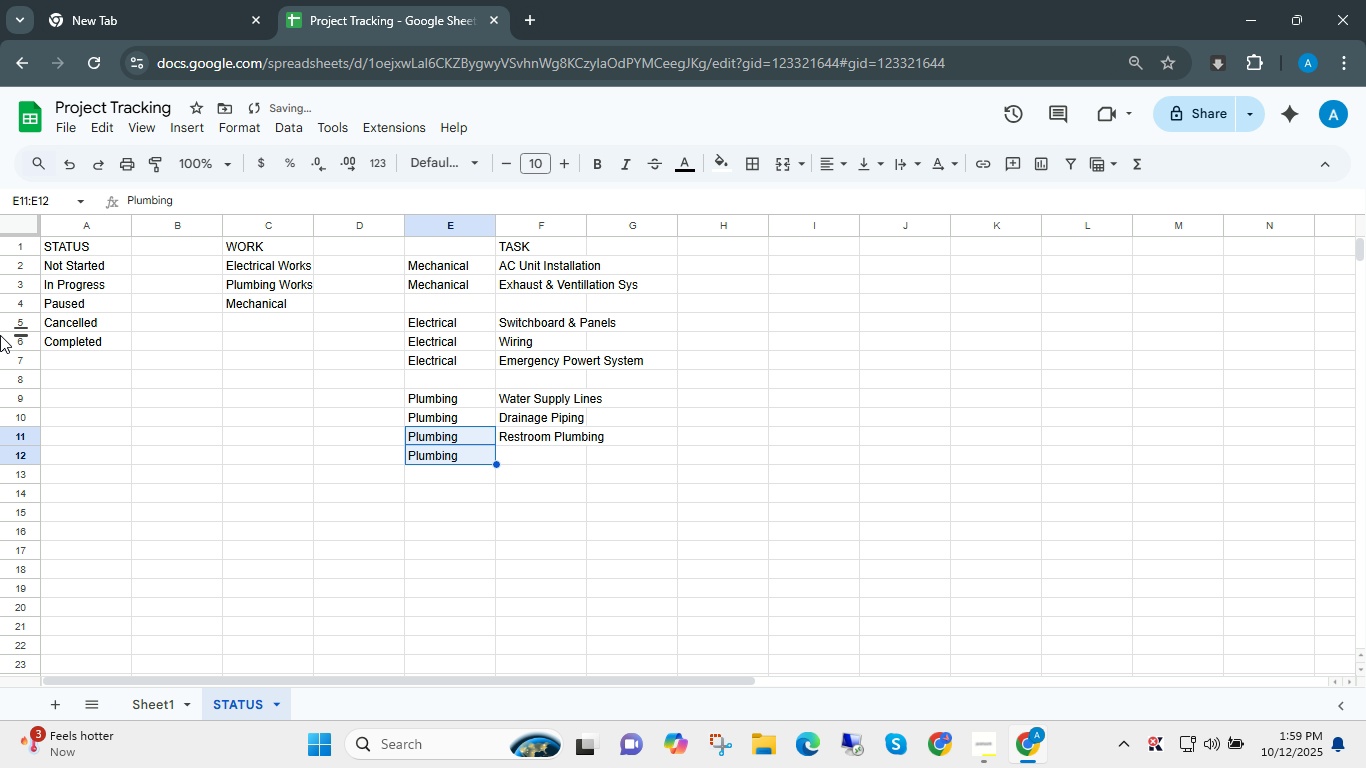 
key(Control+D)
 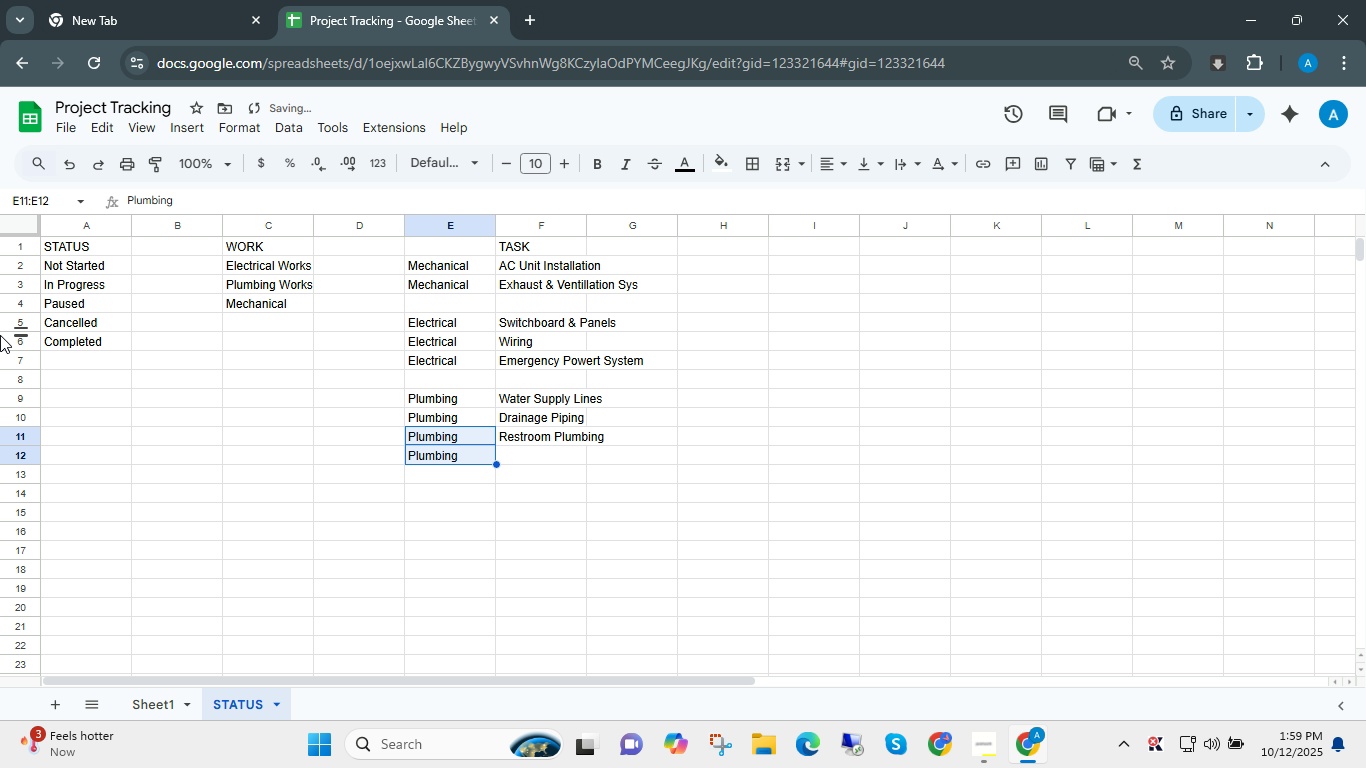 
key(ArrowRight)
 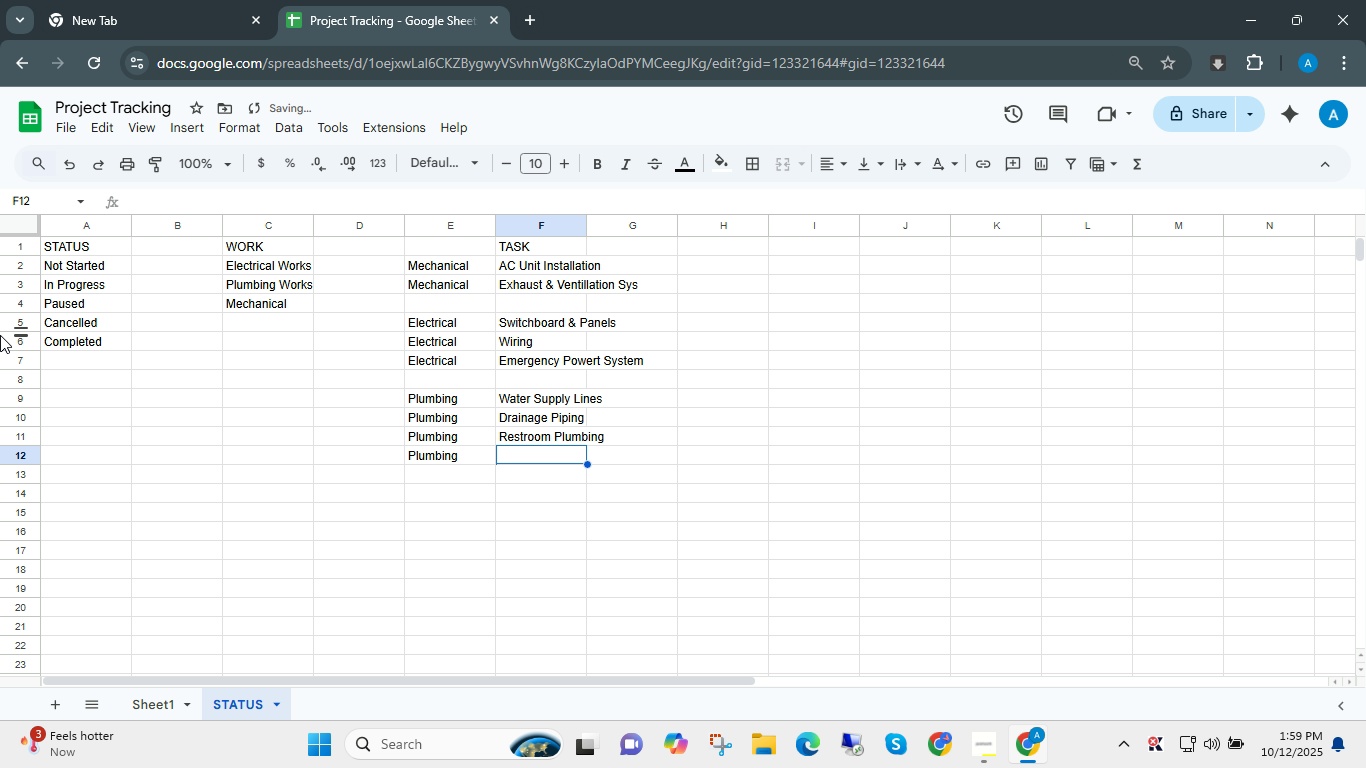 
key(ArrowDown)
 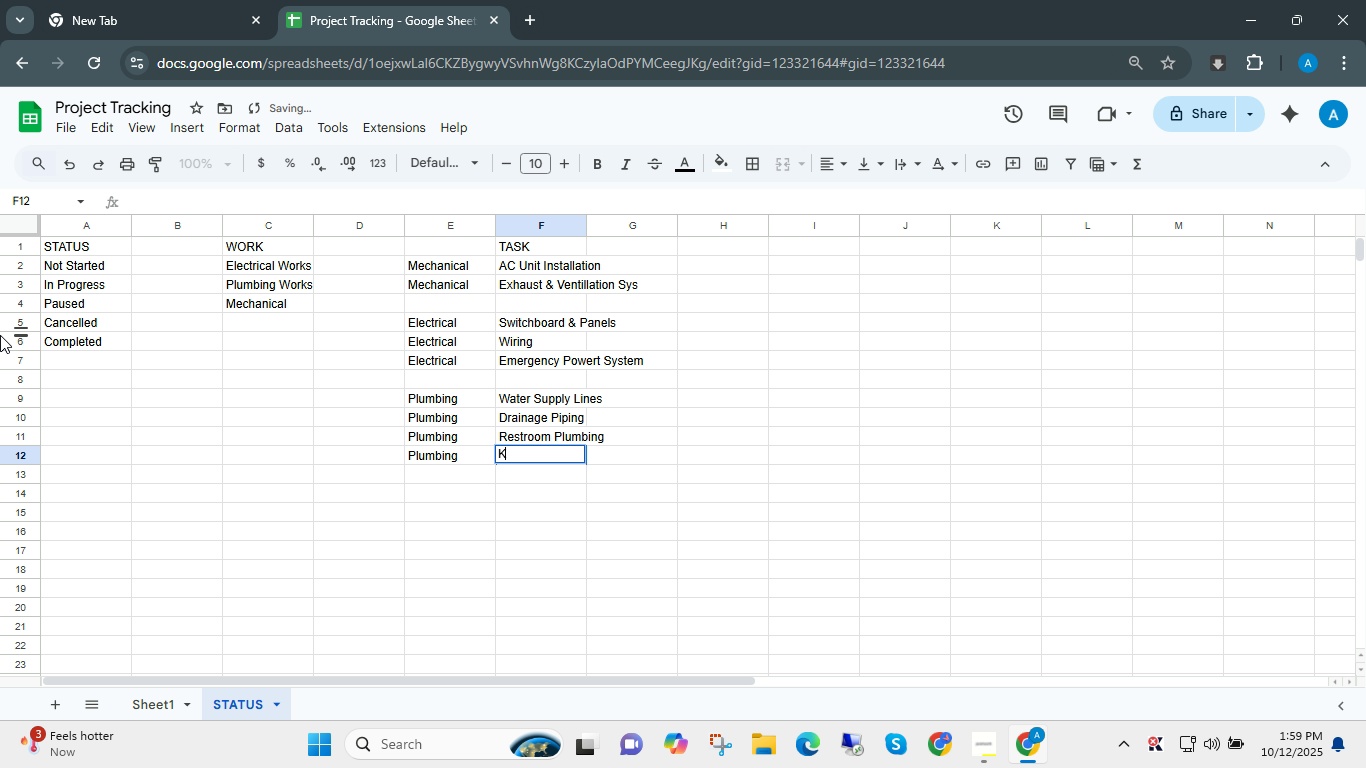 
type(Kitchen [F2][F2])
 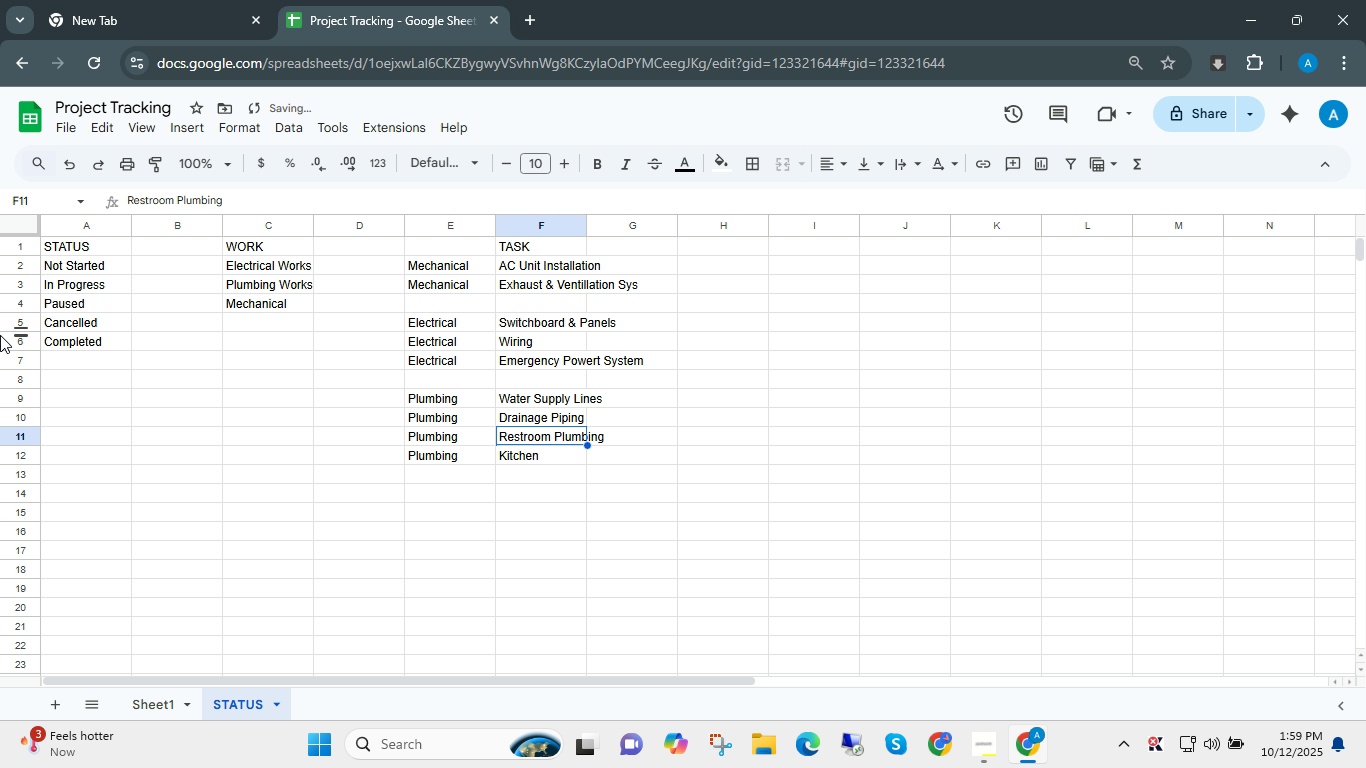 
key(ArrowUp)
 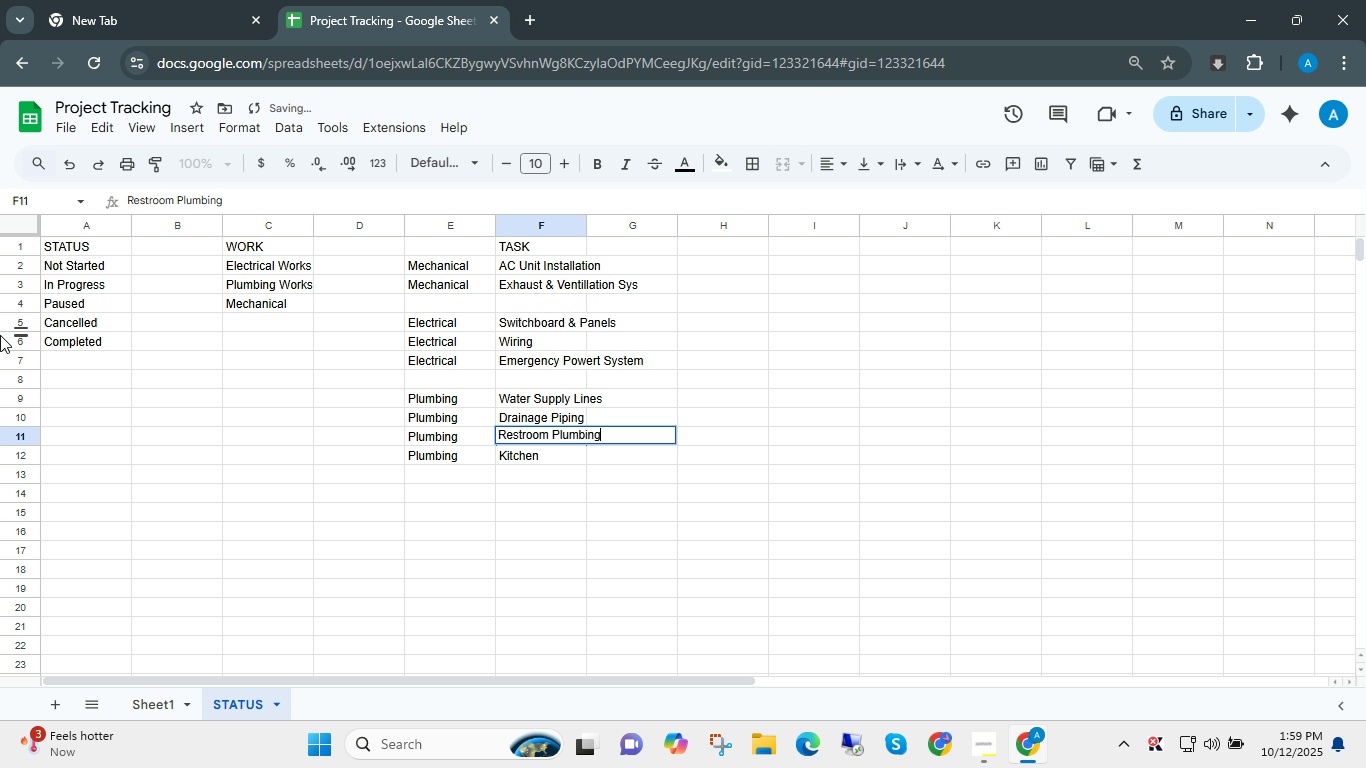 
key(F2)
 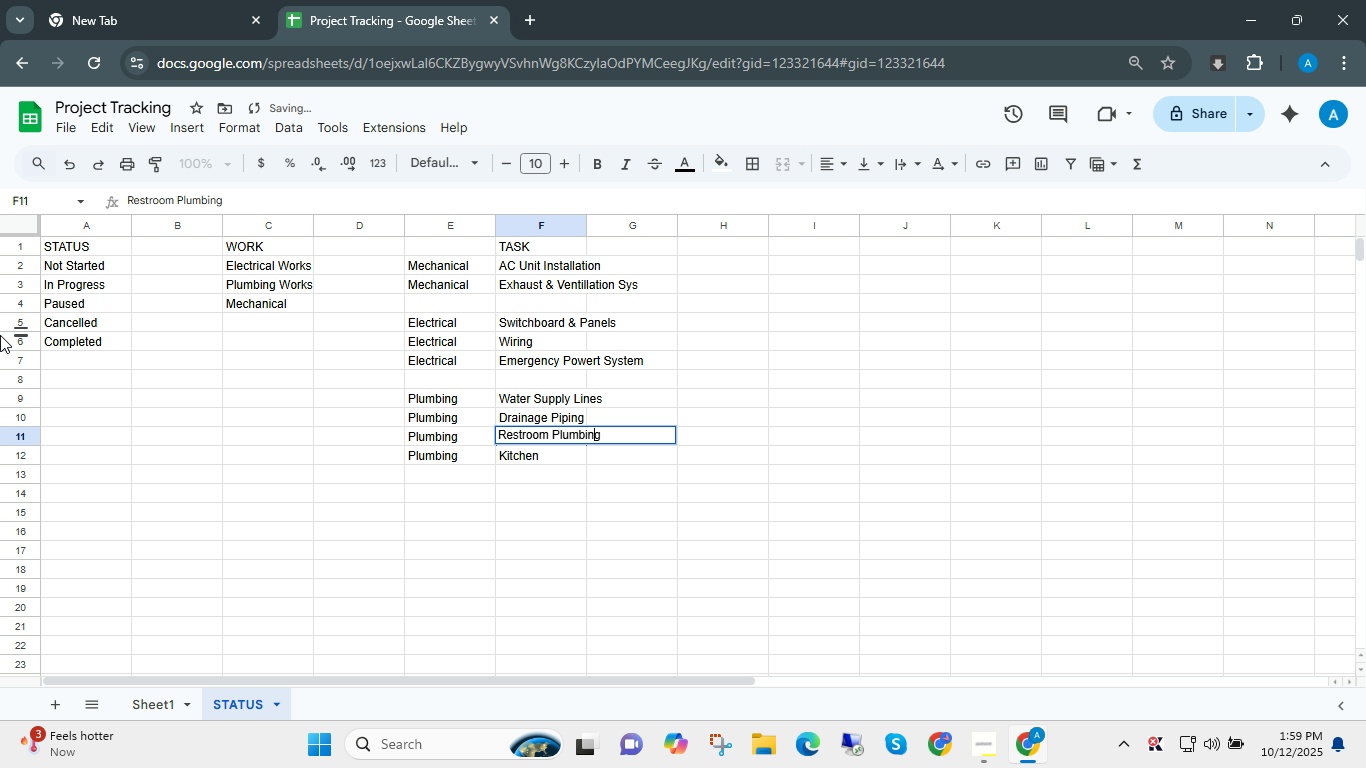 
key(ArrowLeft)
 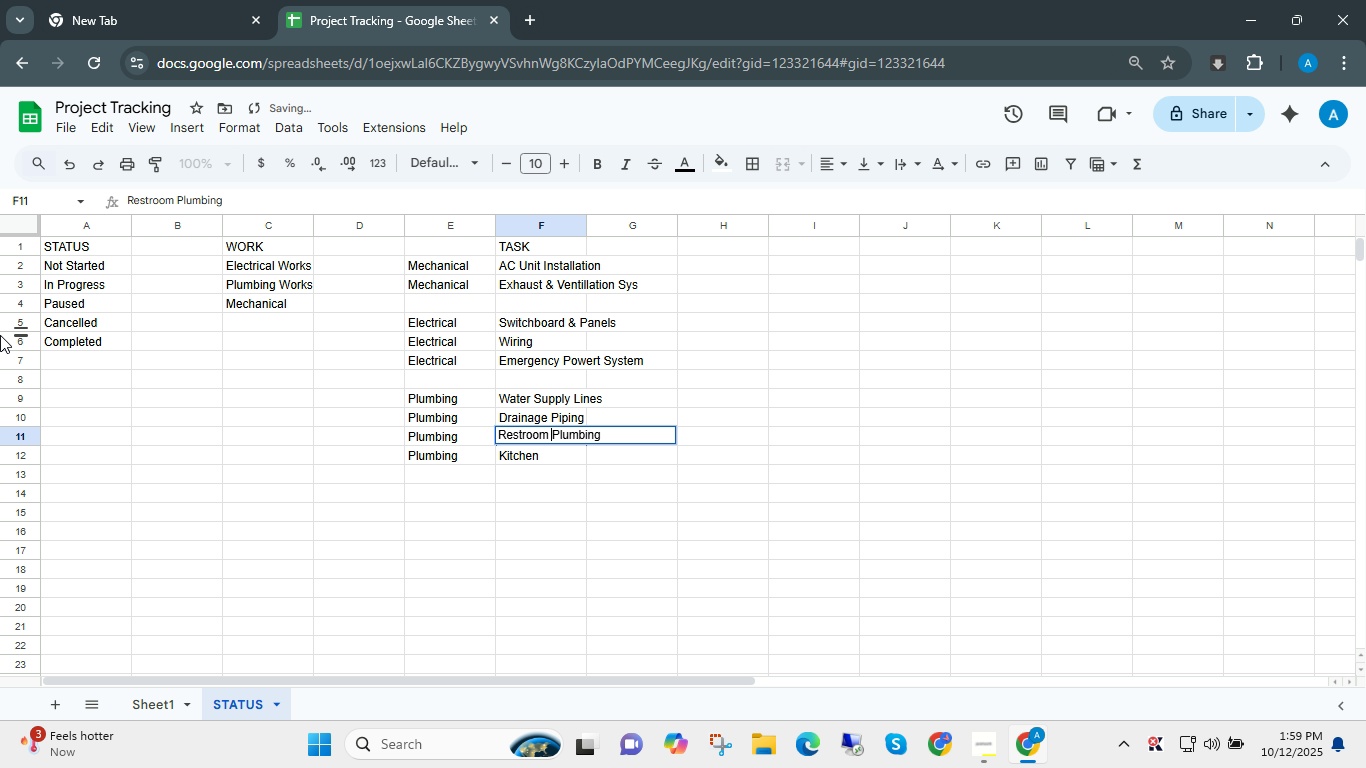 
key(Control+ArrowLeft)
 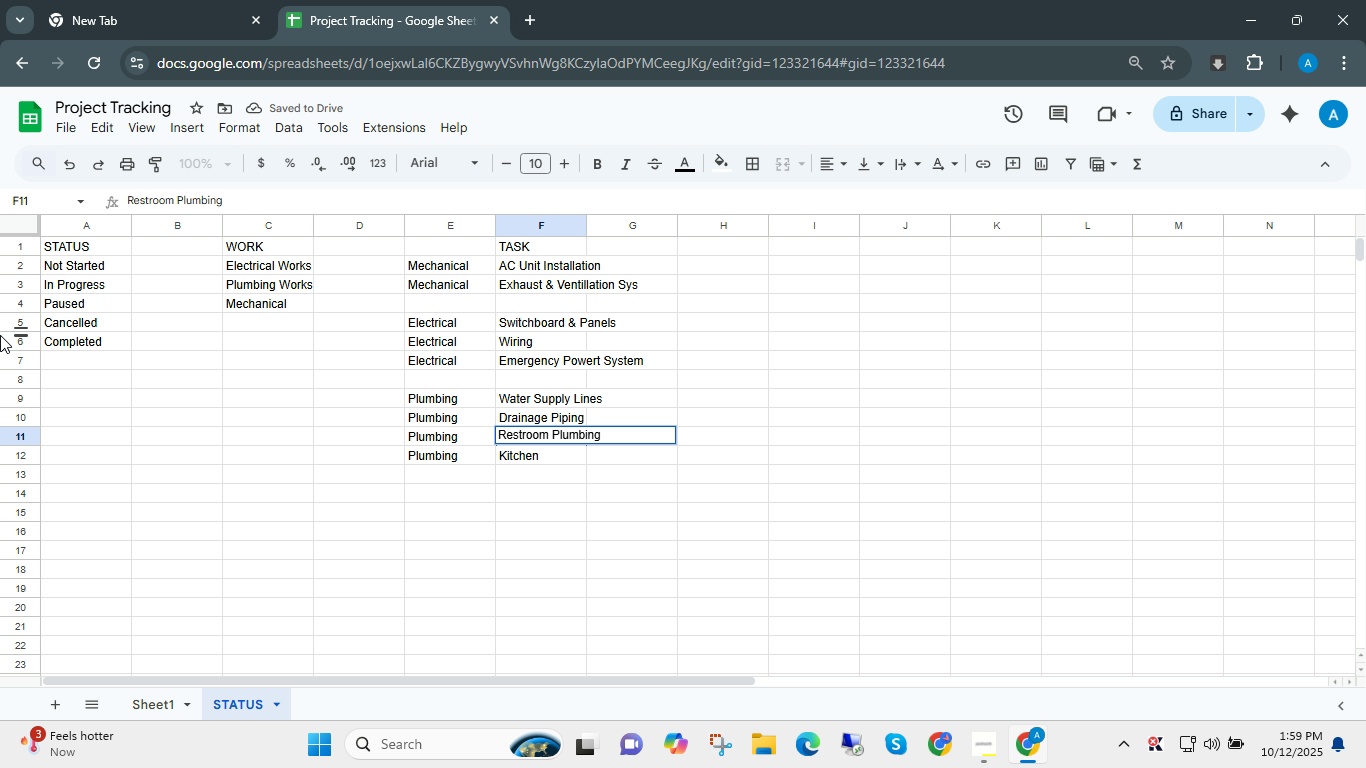 
type(& Kitchen )
 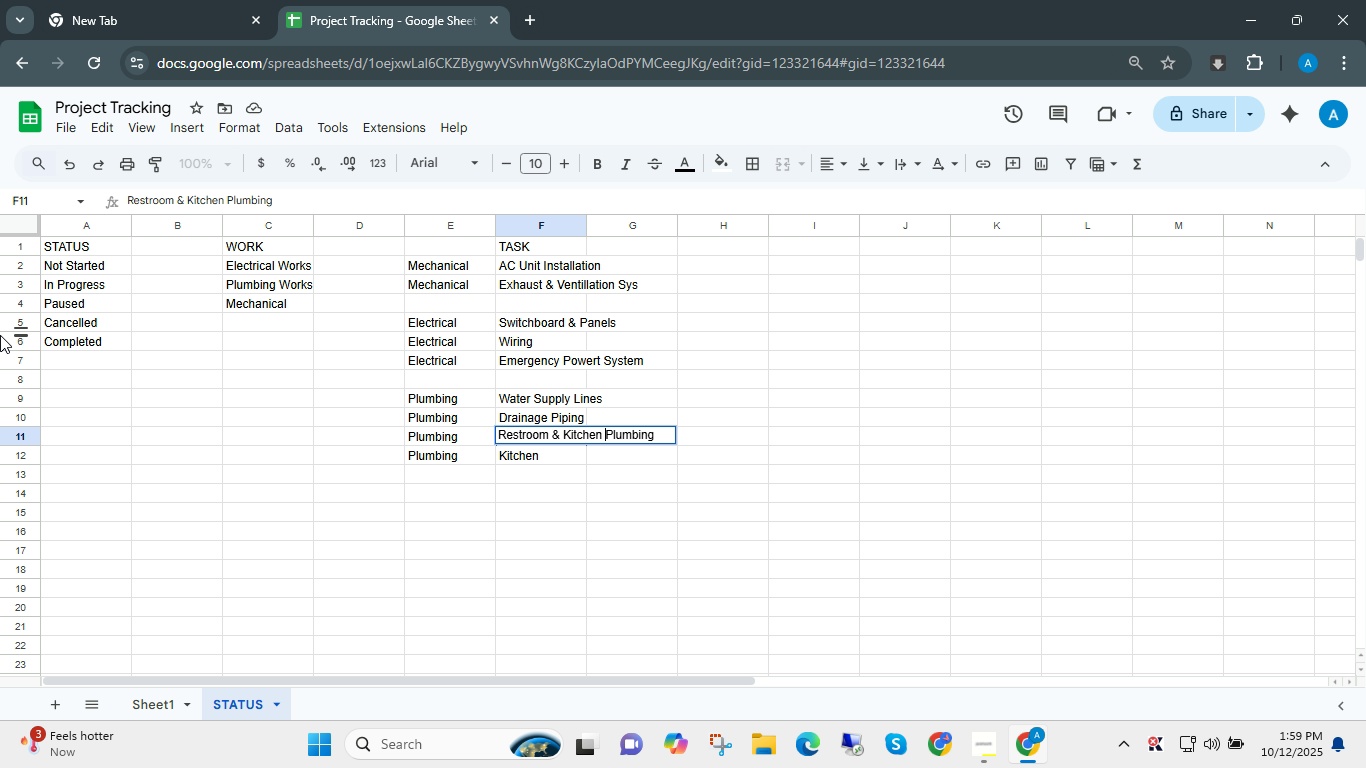 
key(ArrowDown)
 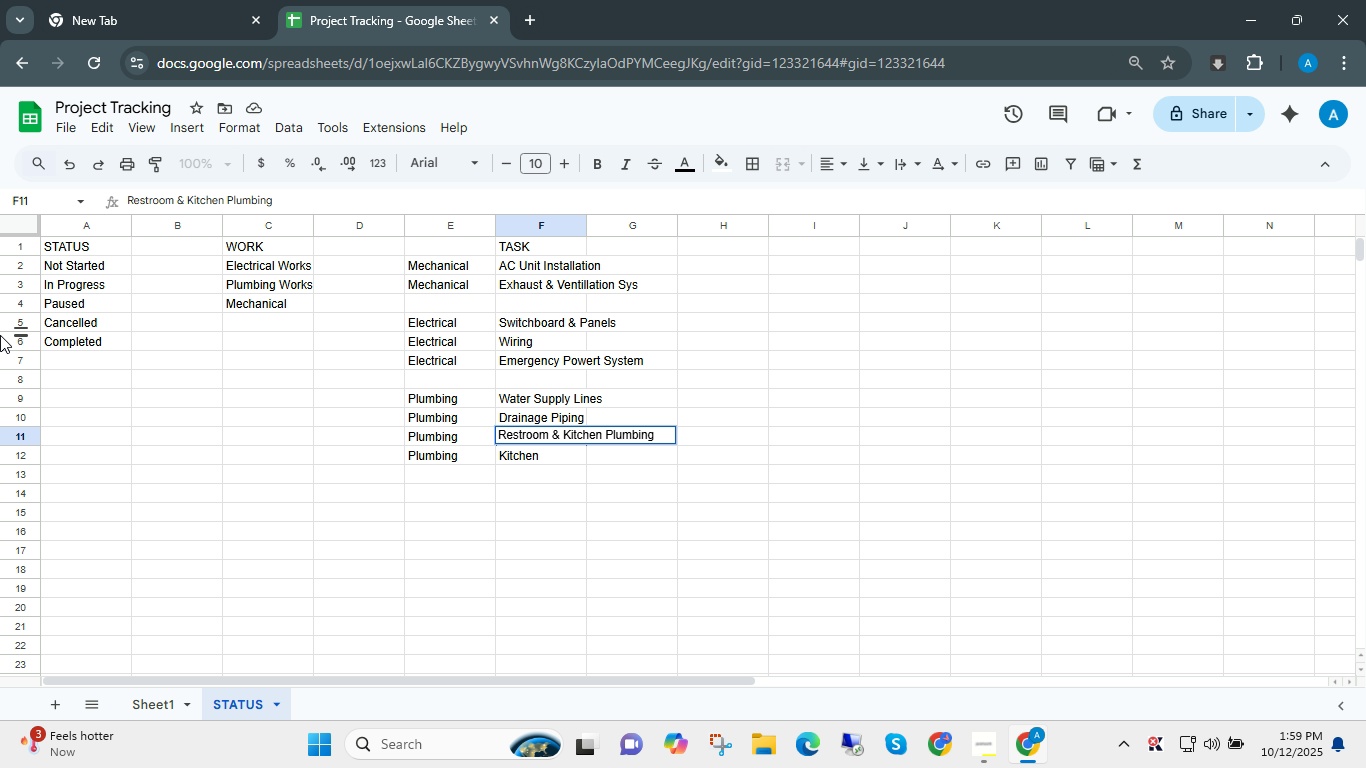 
key(Enter)
 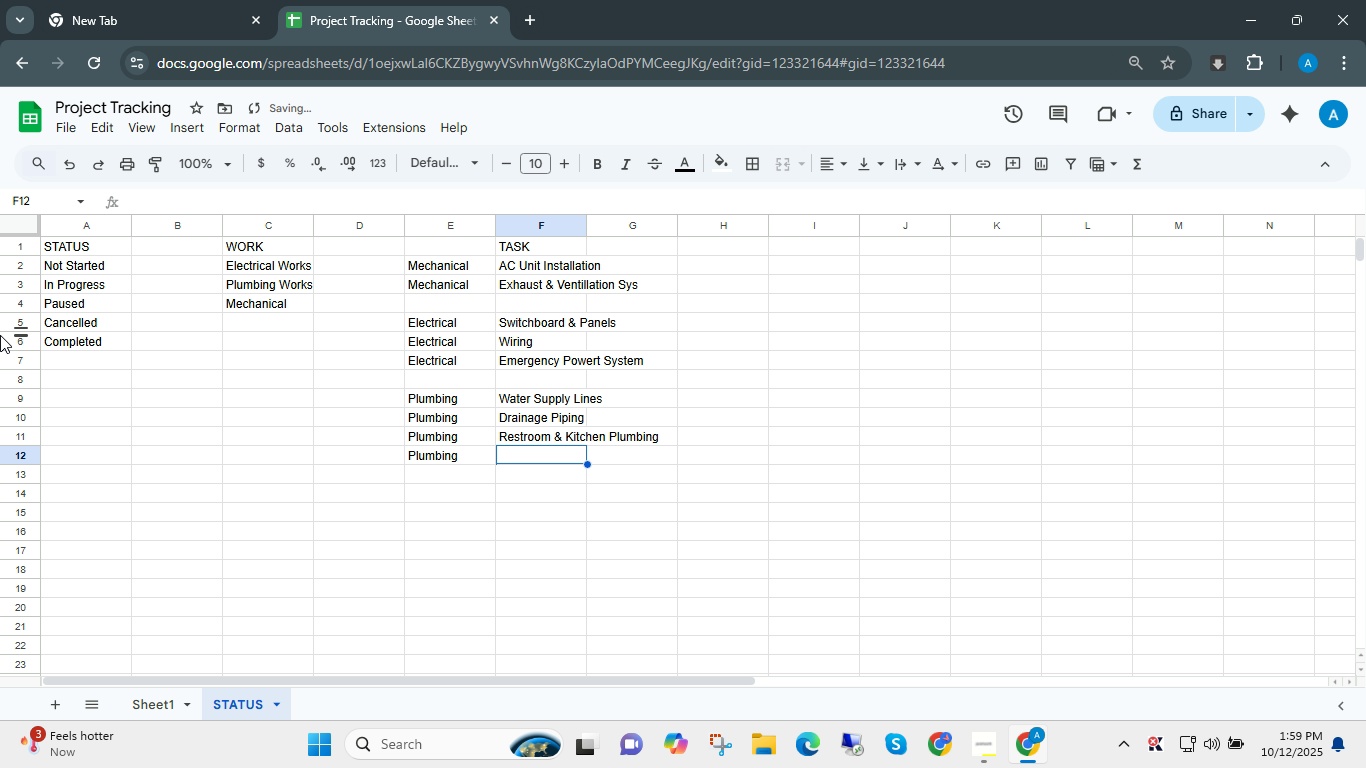 
key(Delete)
 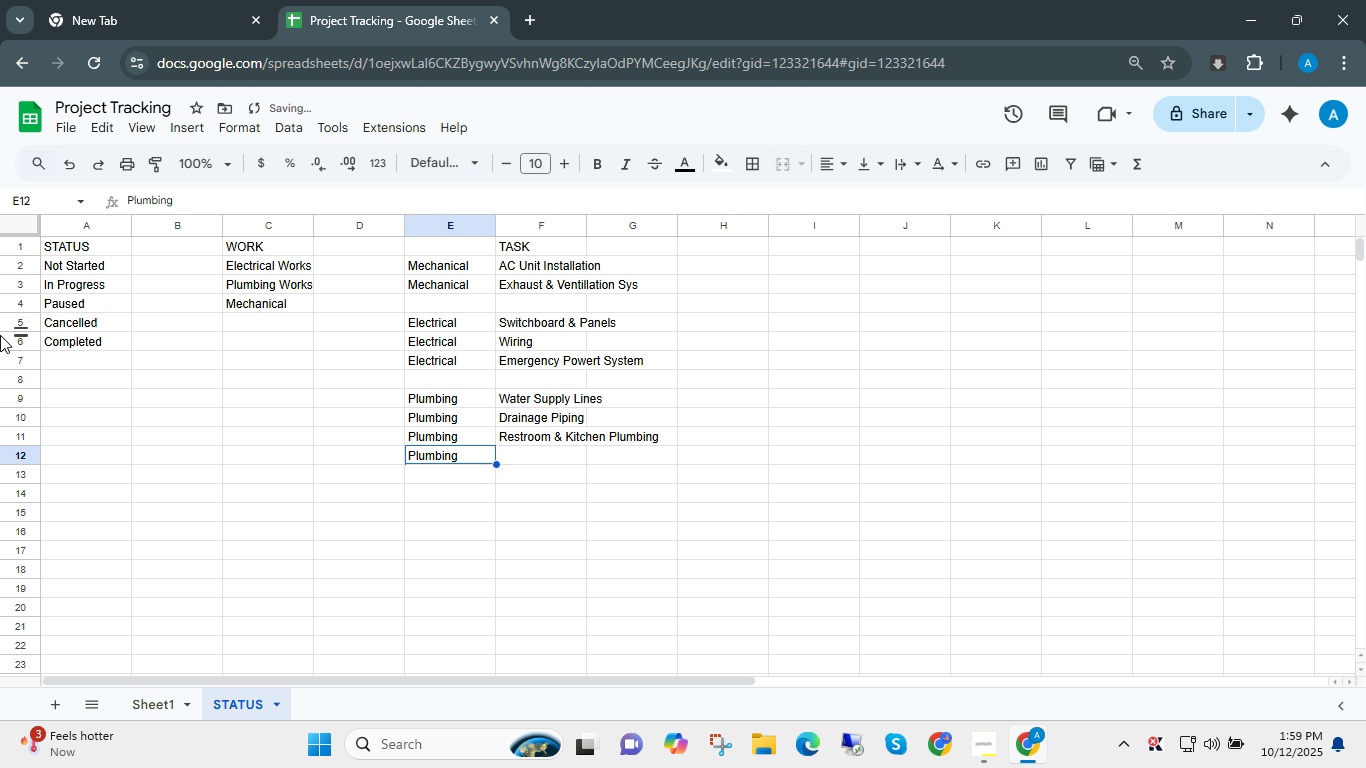 
key(ArrowLeft)
 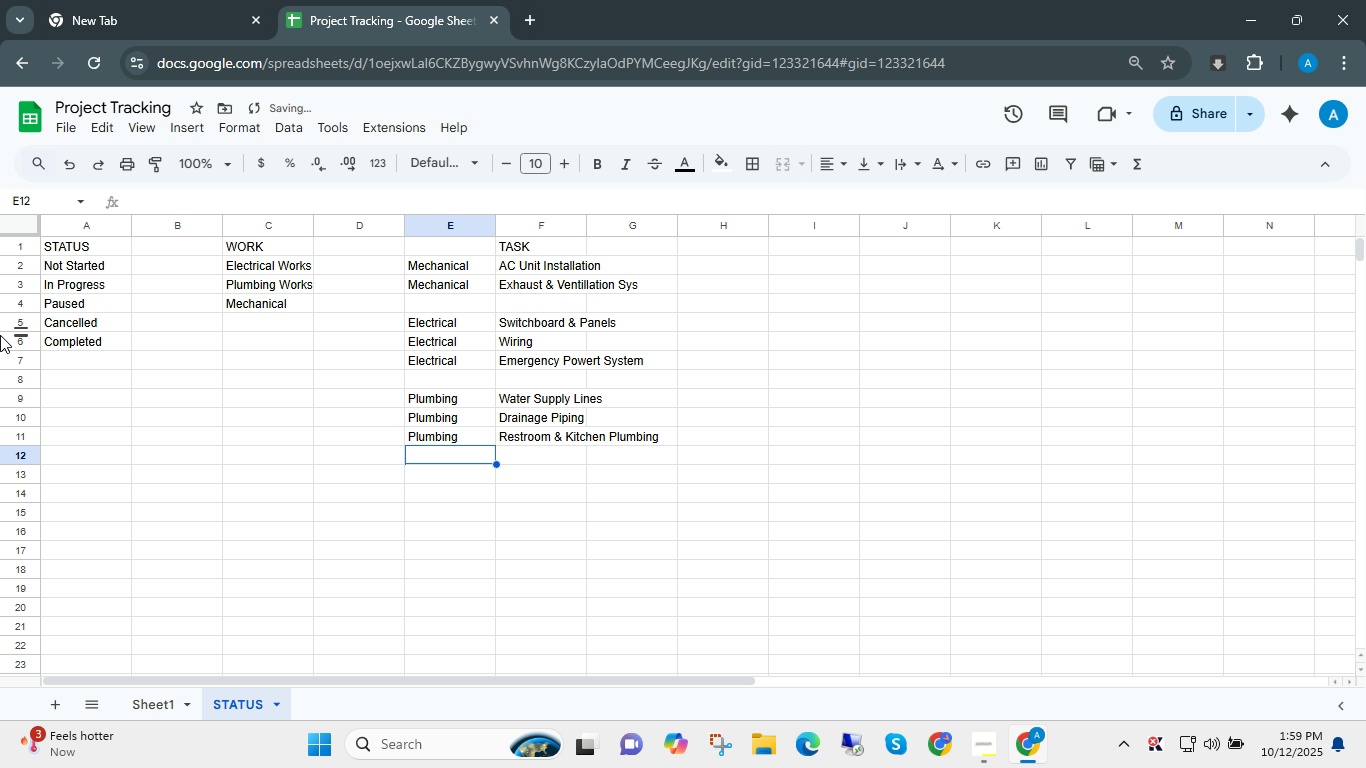 
key(Delete)
 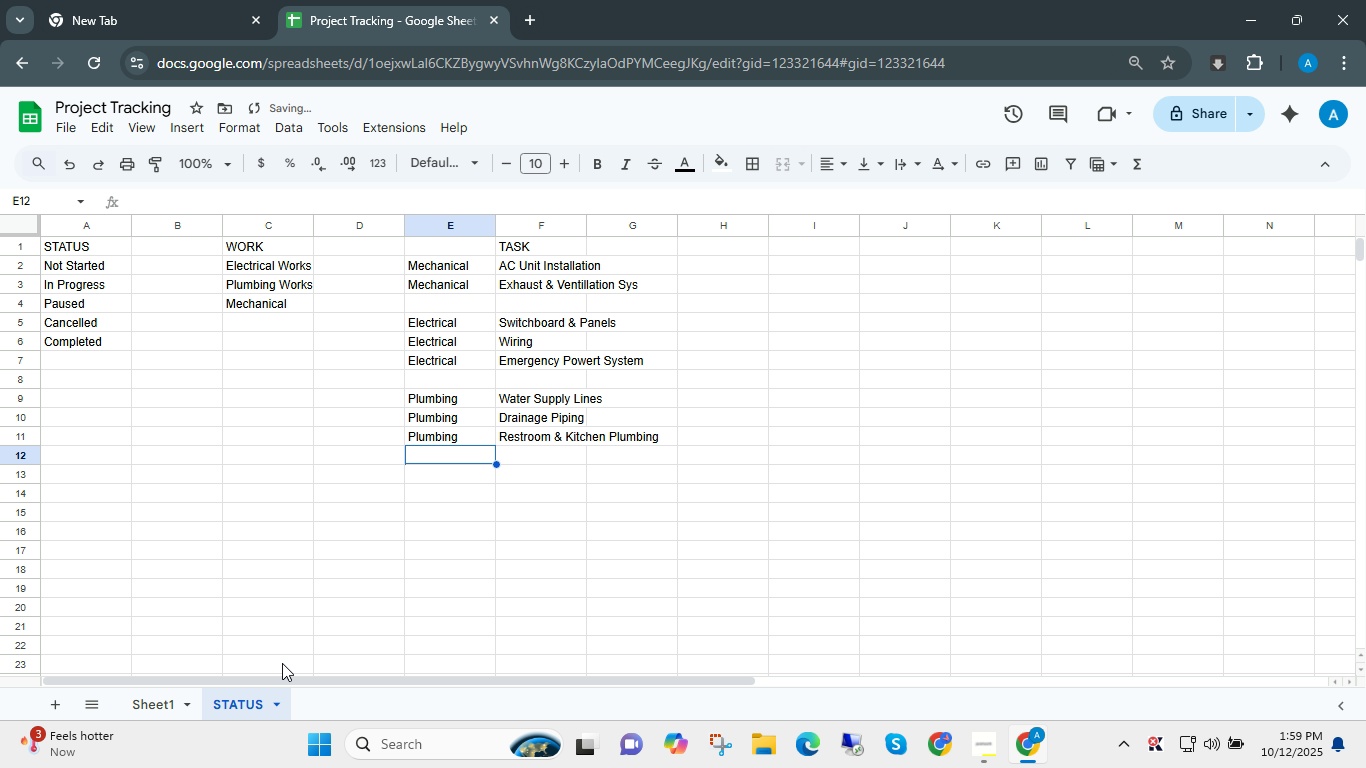 
left_click([156, 702])
 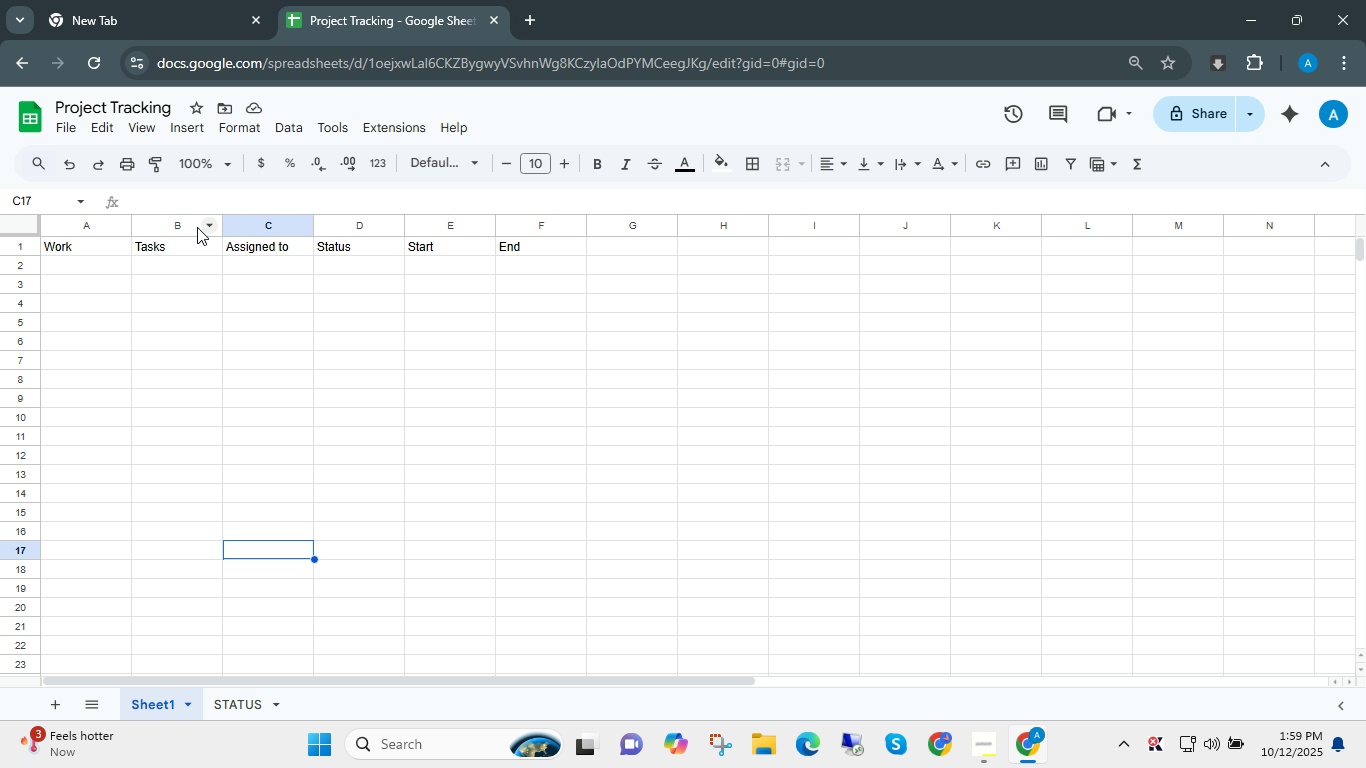 
wait(9.27)
 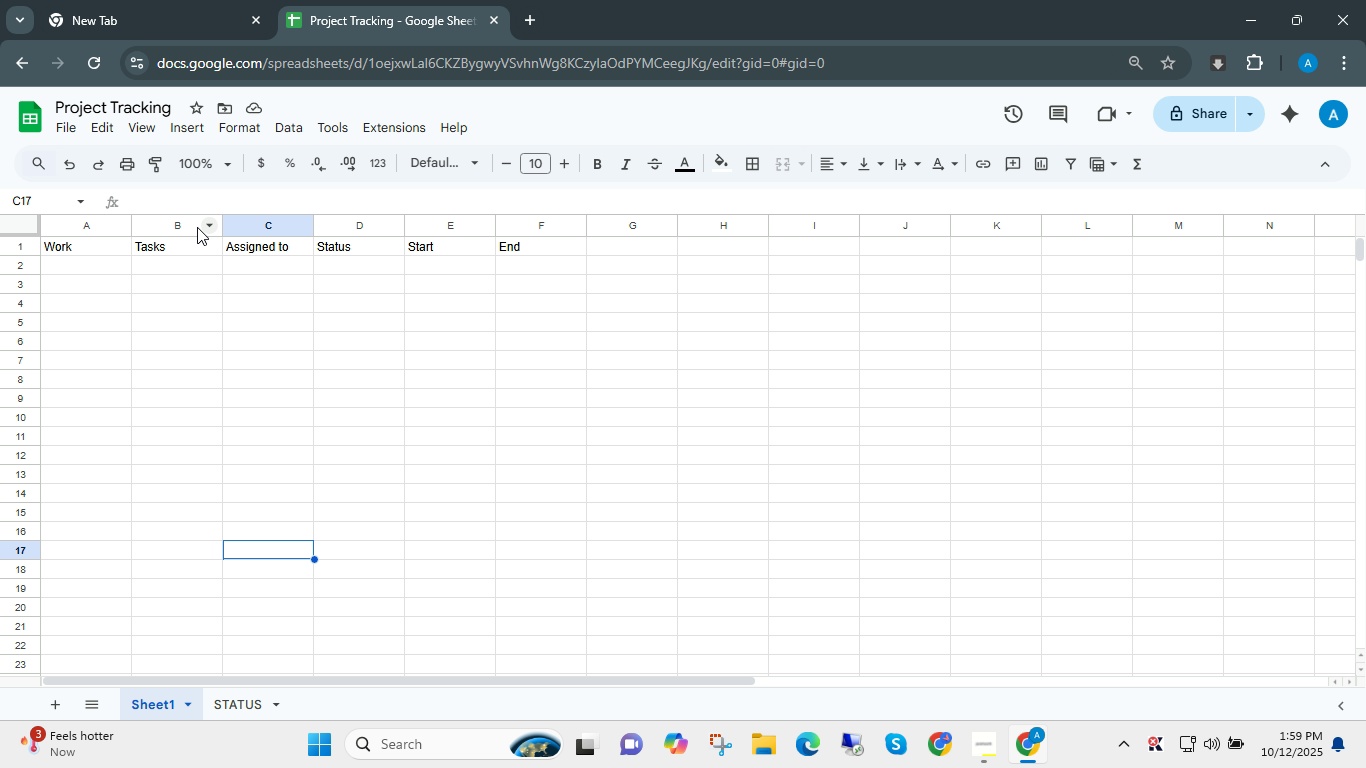 
left_click([222, 699])
 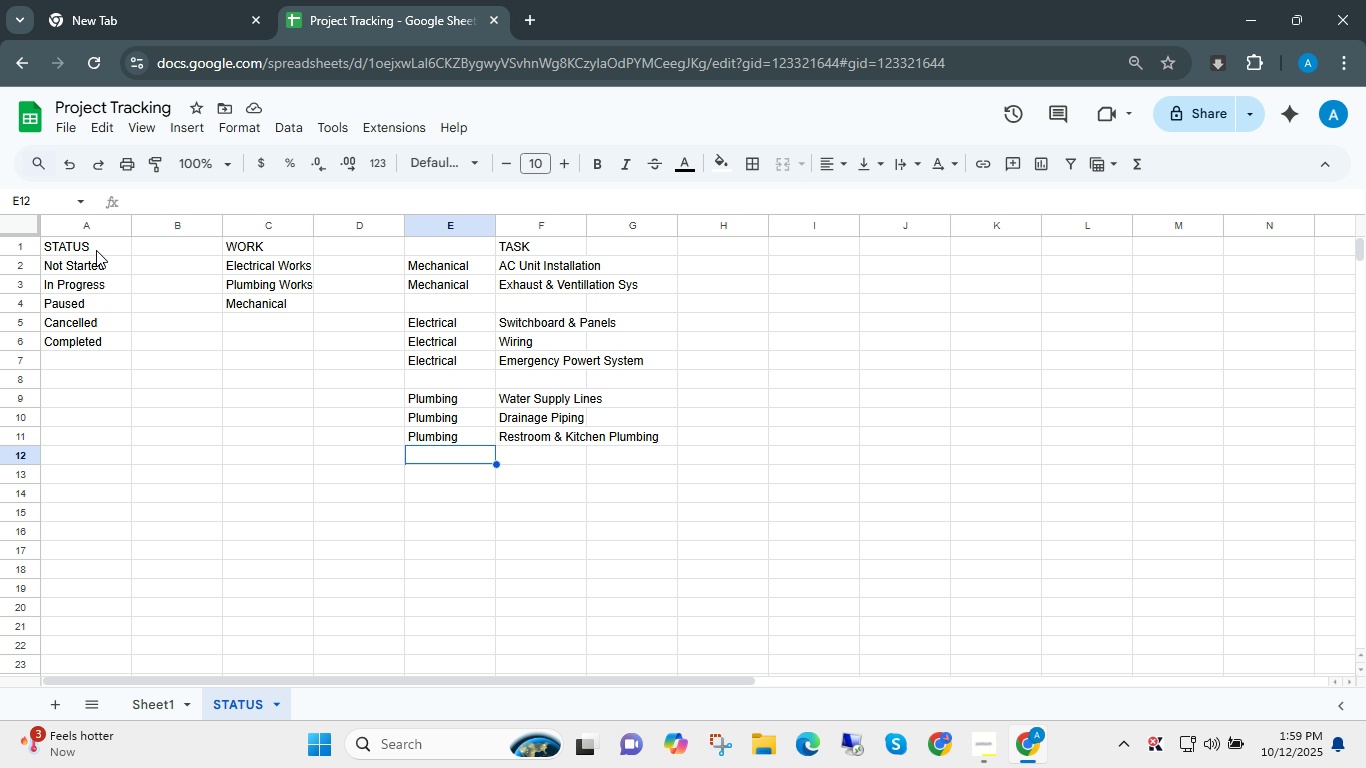 
left_click([95, 249])
 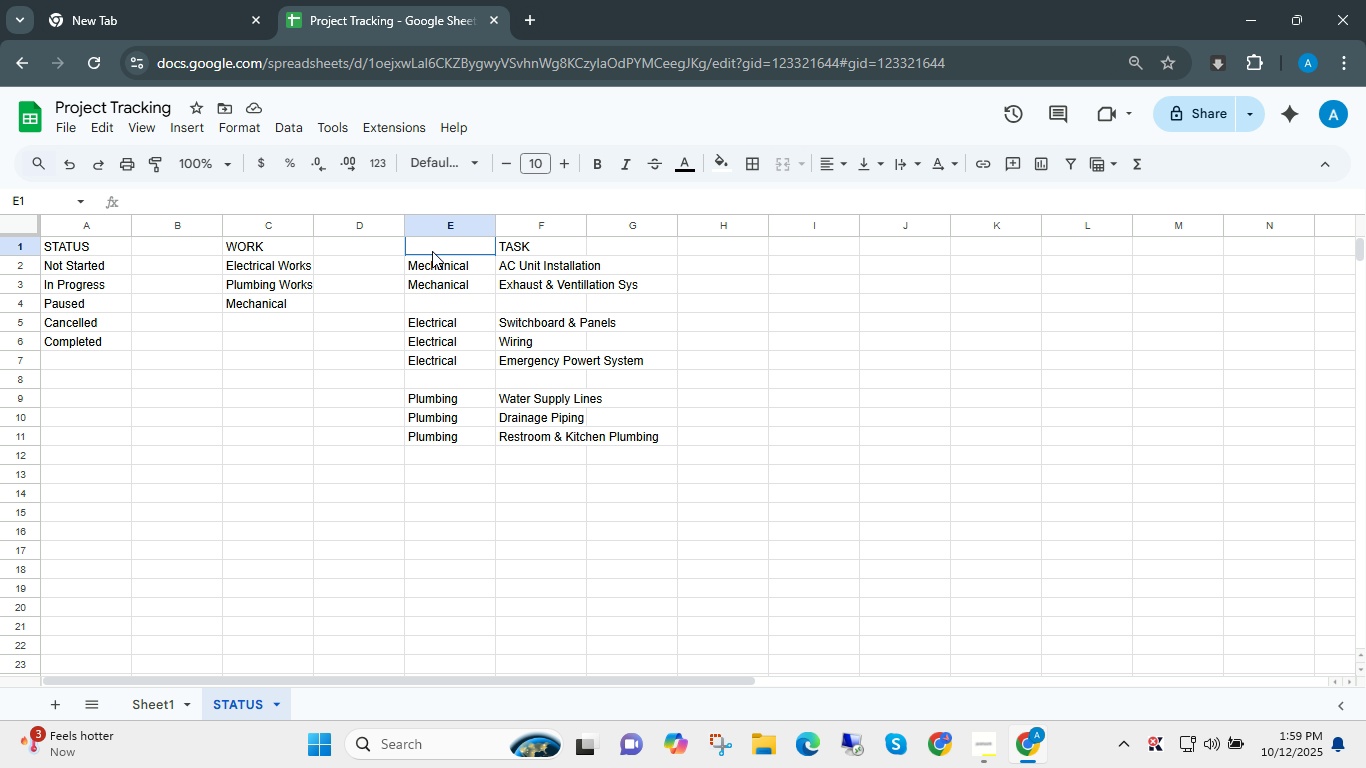 
left_click([432, 251])
 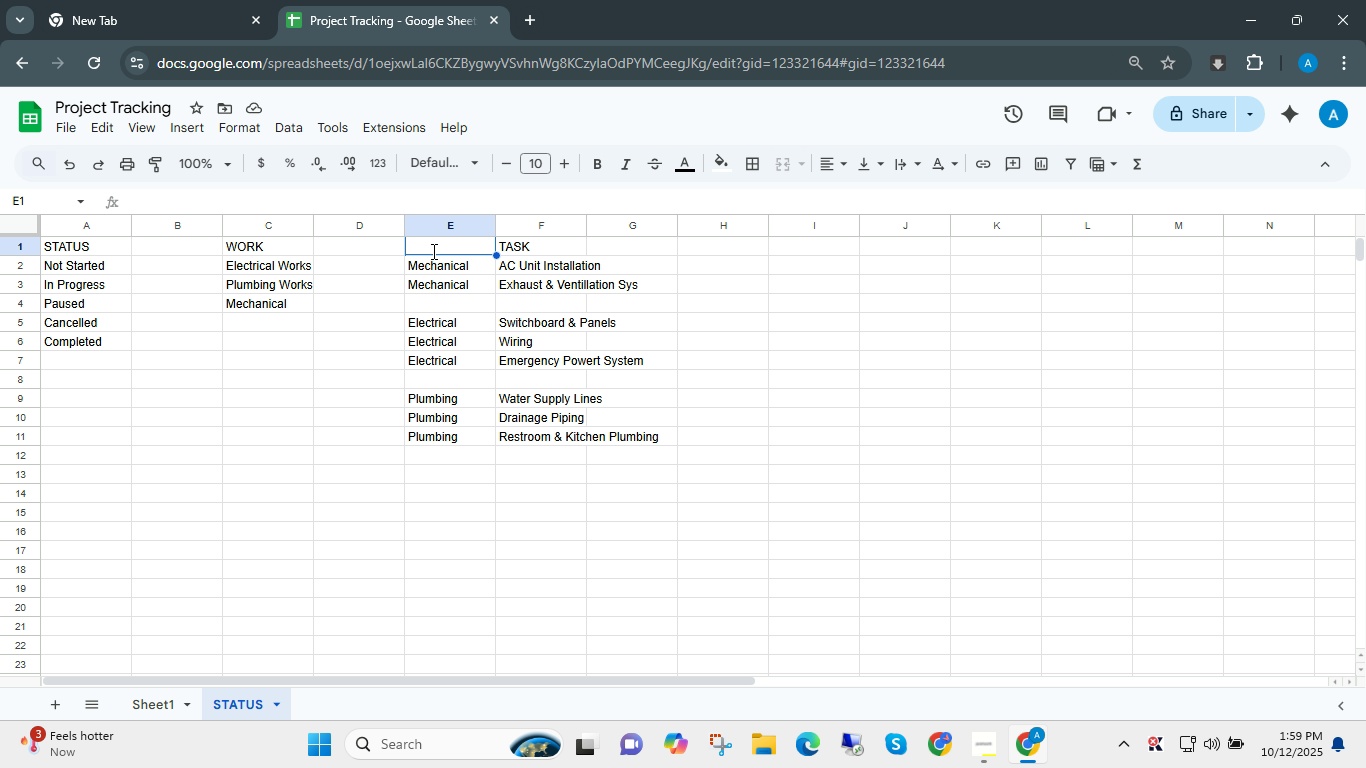 
type(WOERK)
key(Backspace)
key(Backspace)
key(Backspace)
type(RO)
key(Backspace)
type(K)
 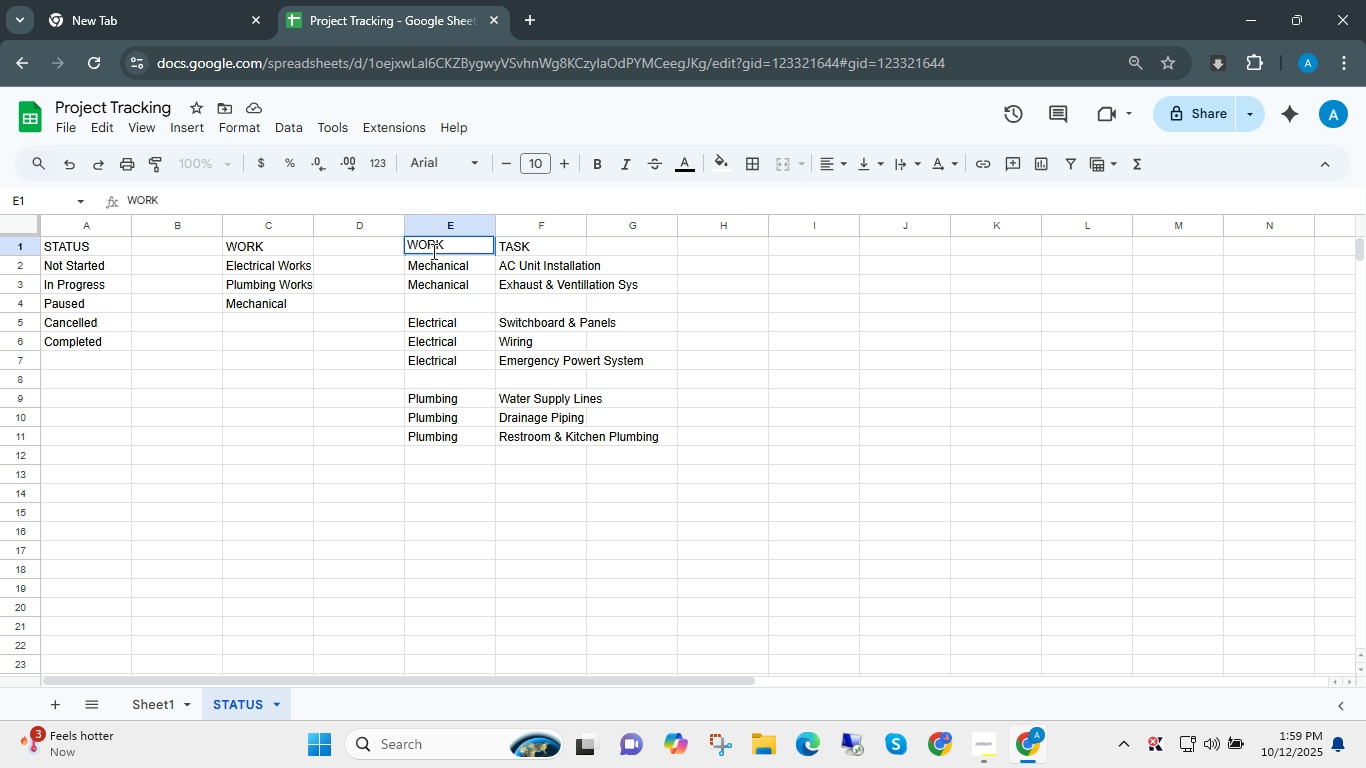 
 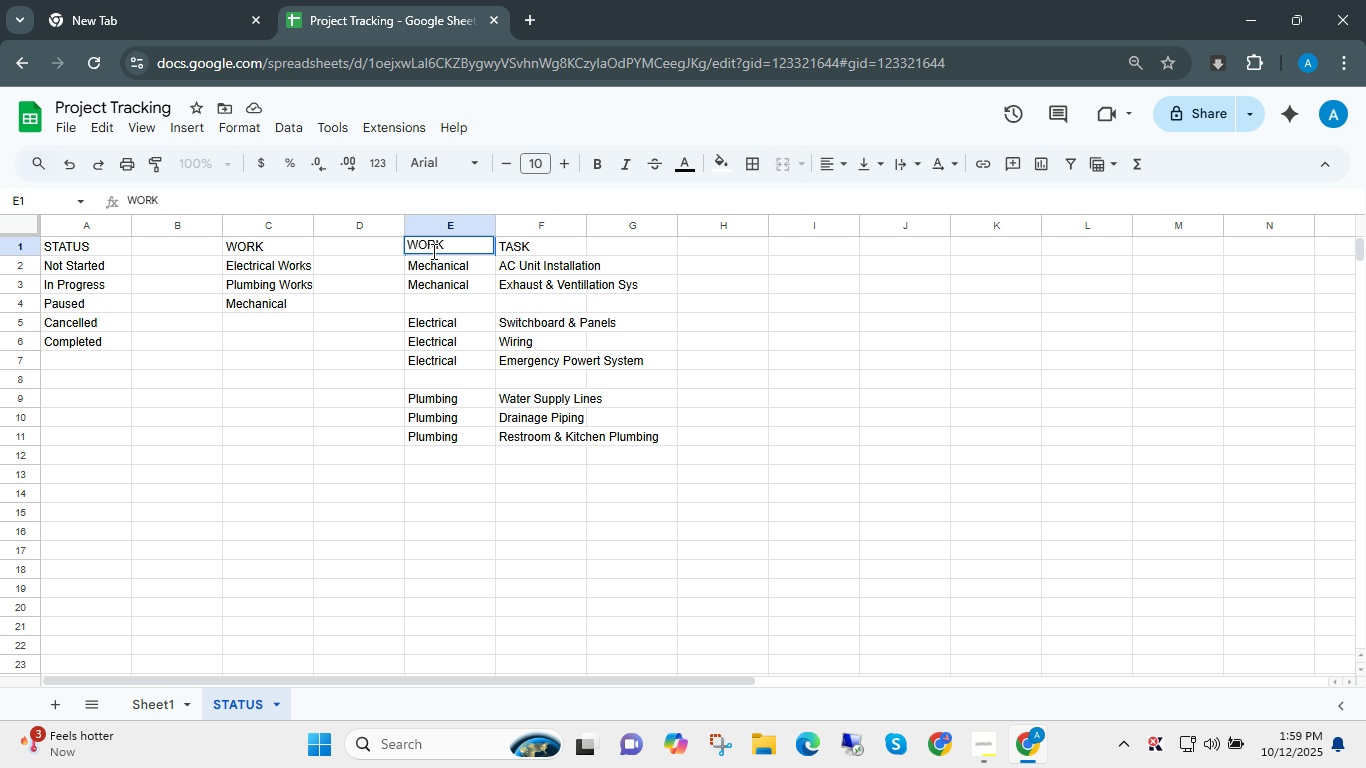 
key(Enter)
 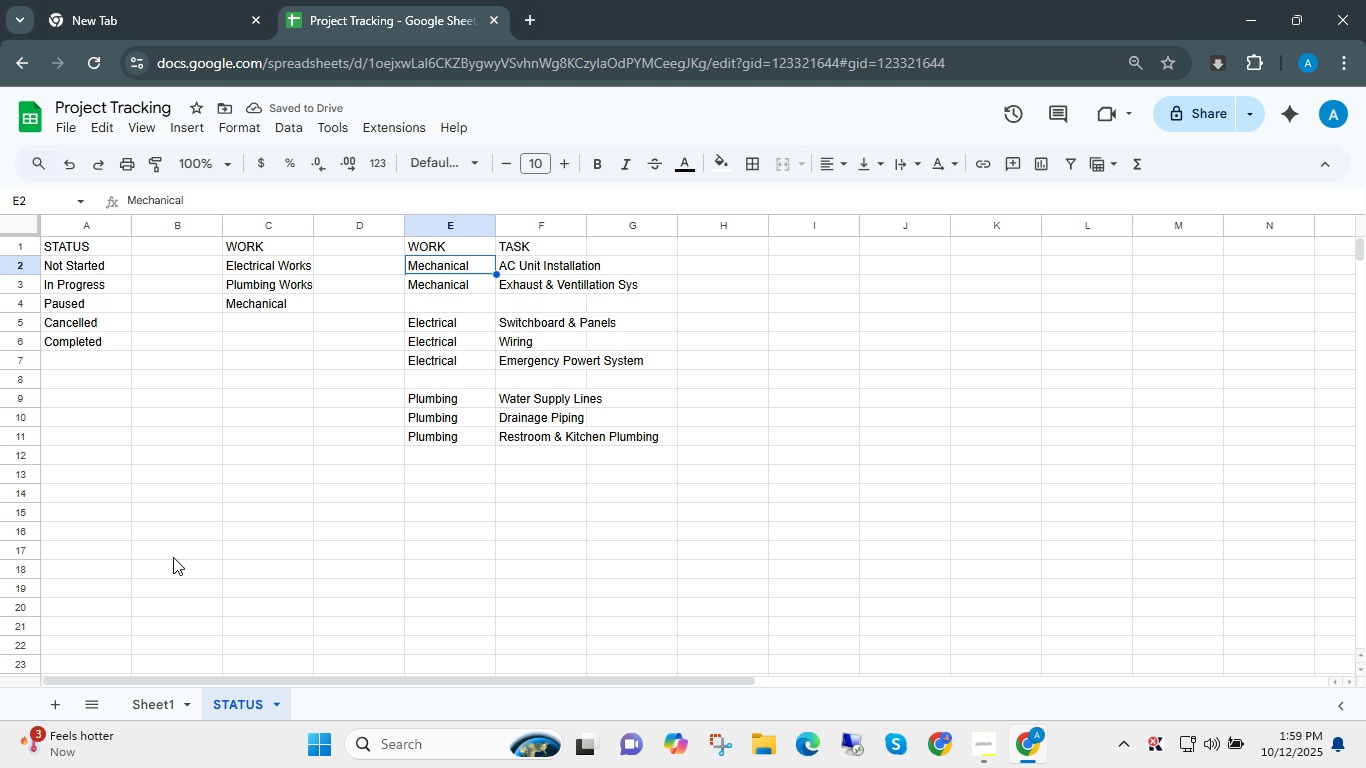 
wait(5.3)
 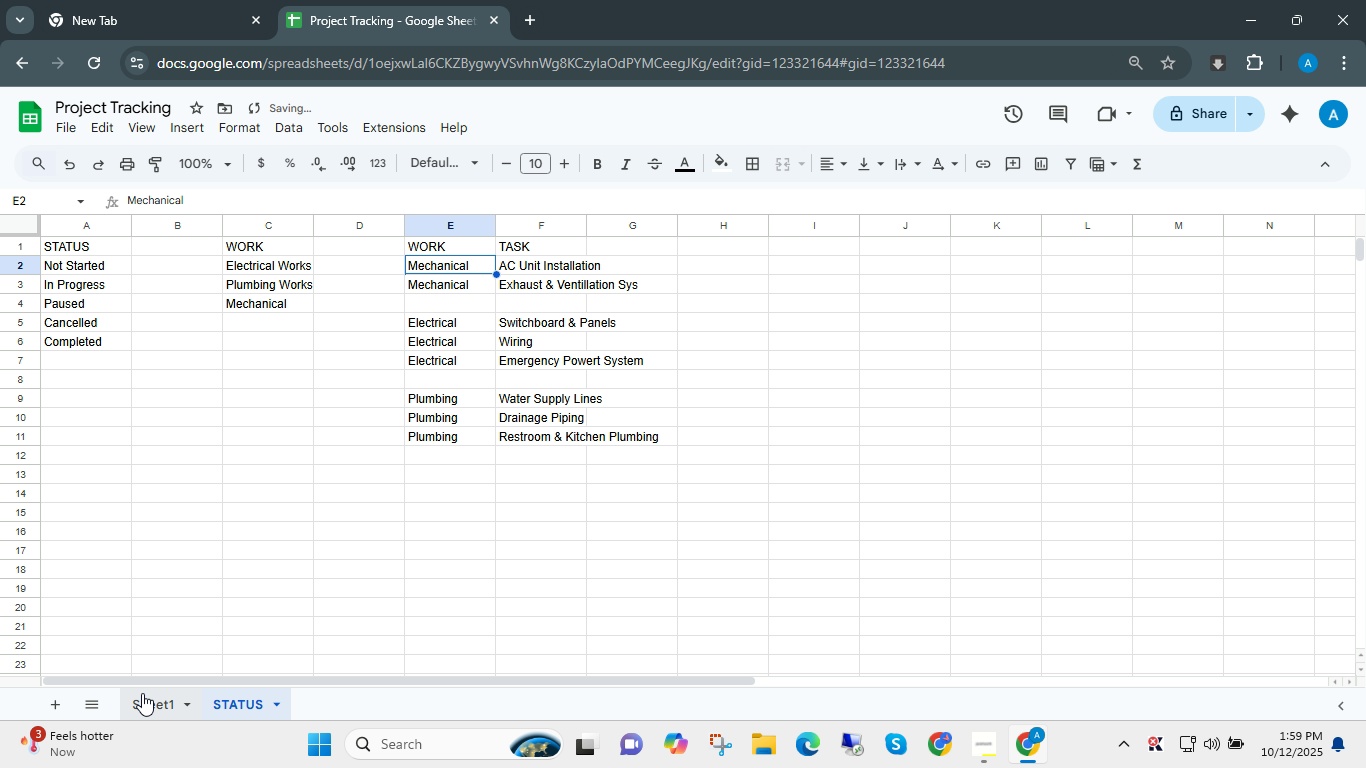 
left_click_drag(start_coordinate=[79, 250], to_coordinate=[87, 342])
 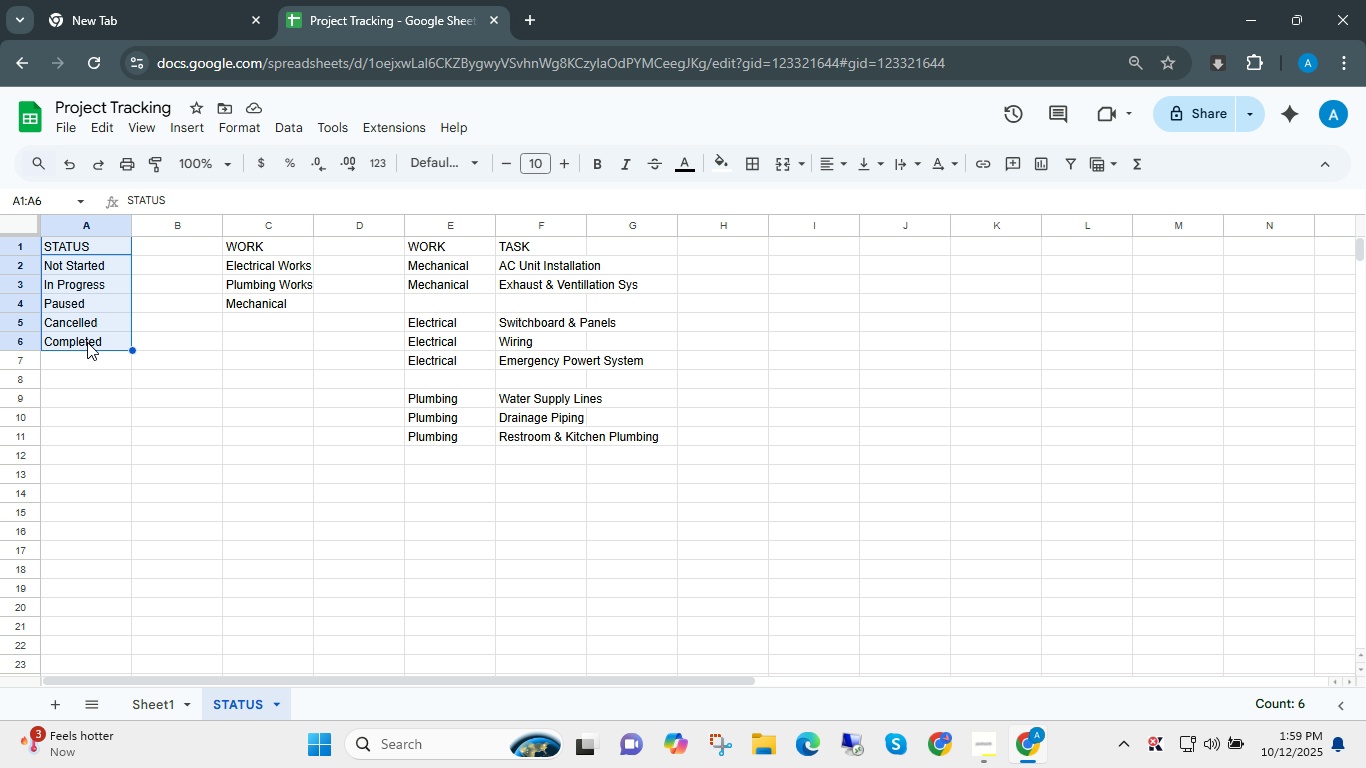 
key(Control+X)
 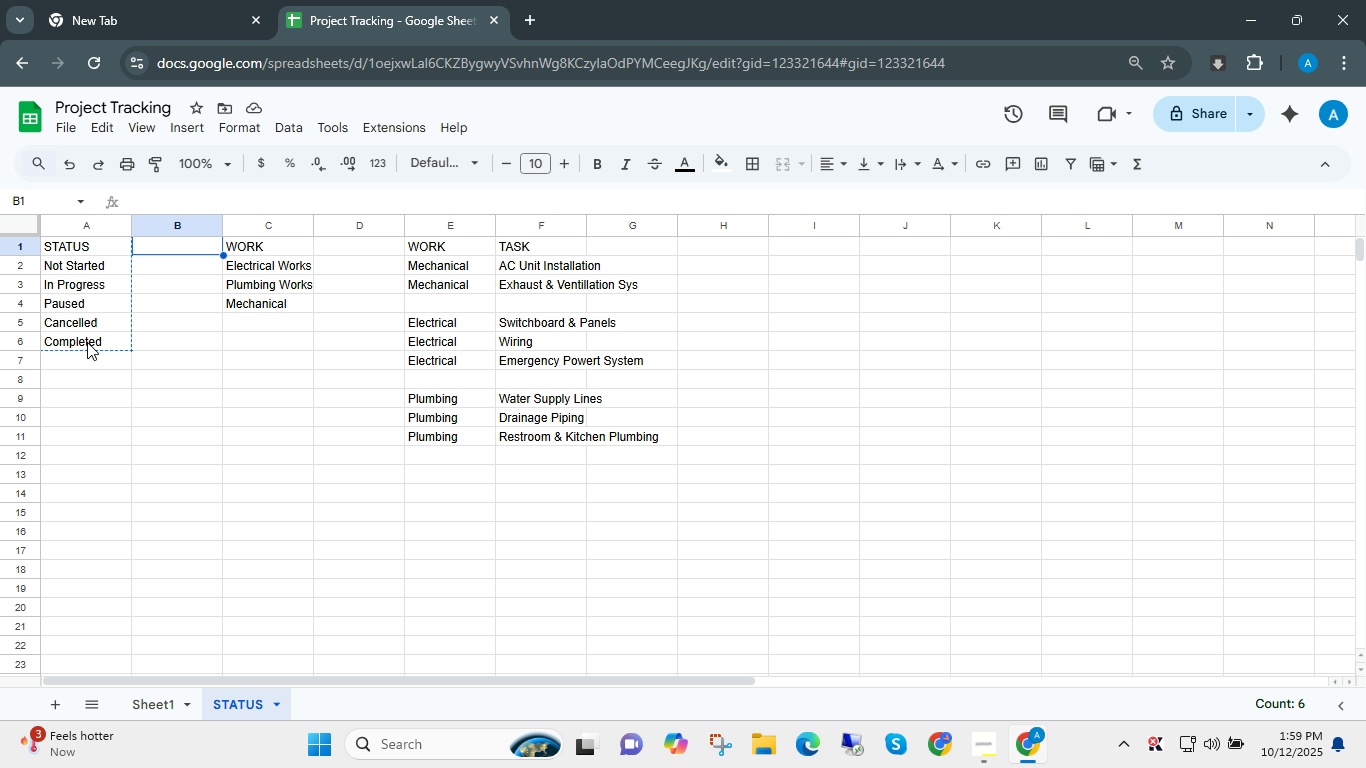 
key(ArrowRight)
 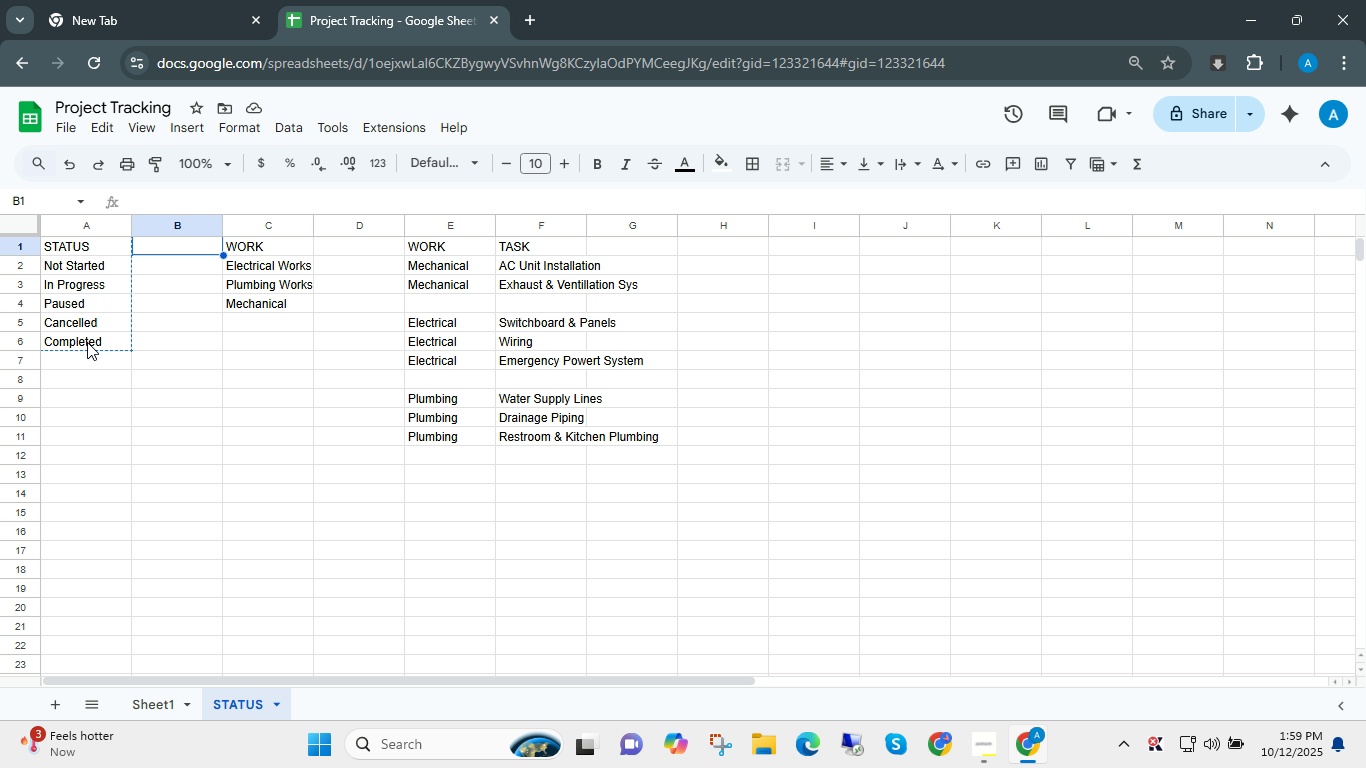 
key(Control+ControlLeft)
 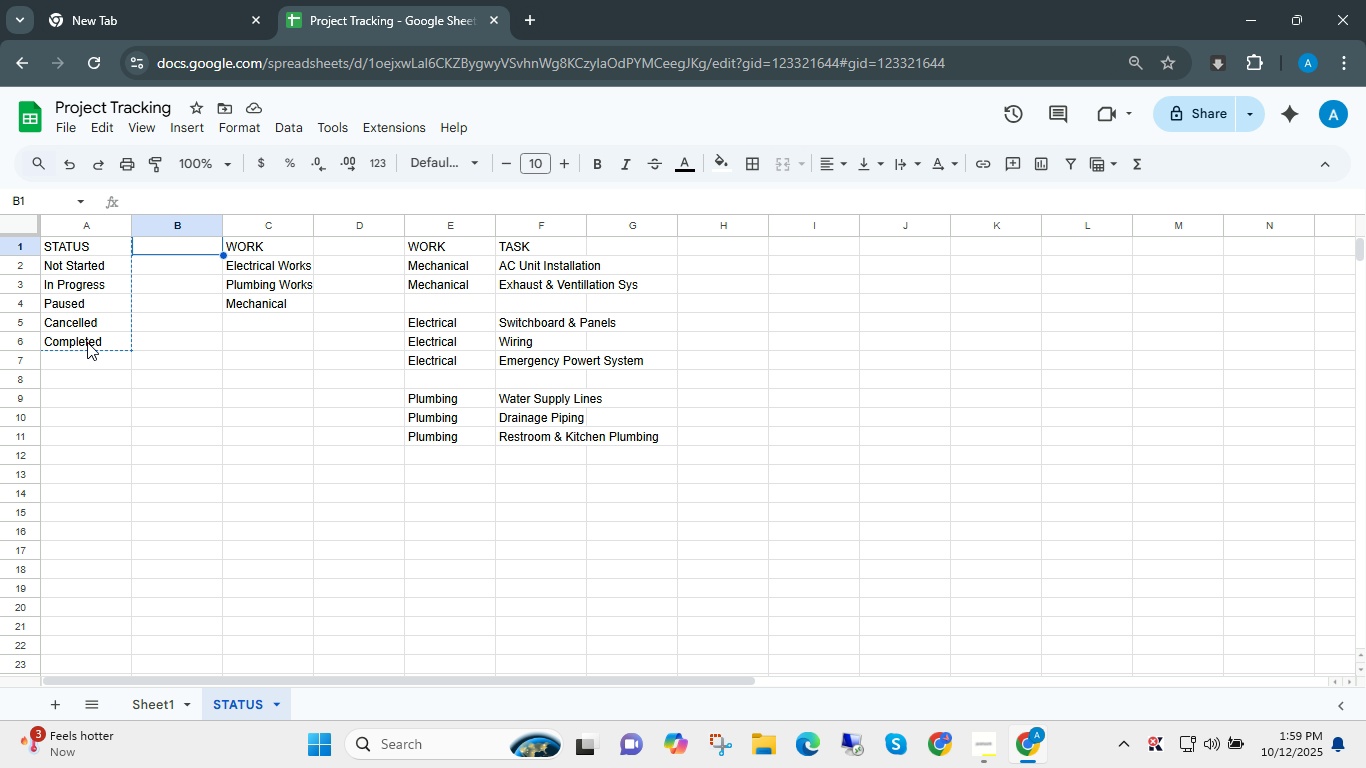 
key(Control+V)
 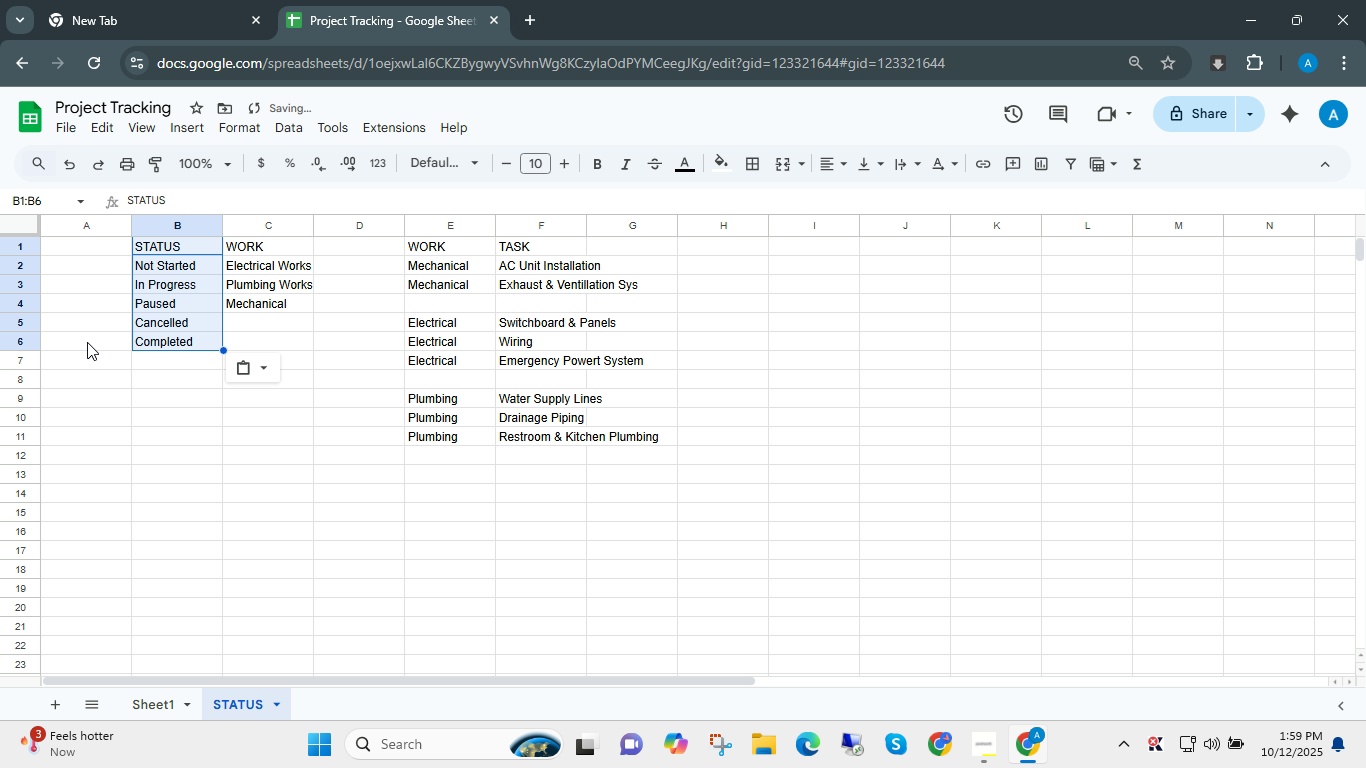 
key(ArrowLeft)
 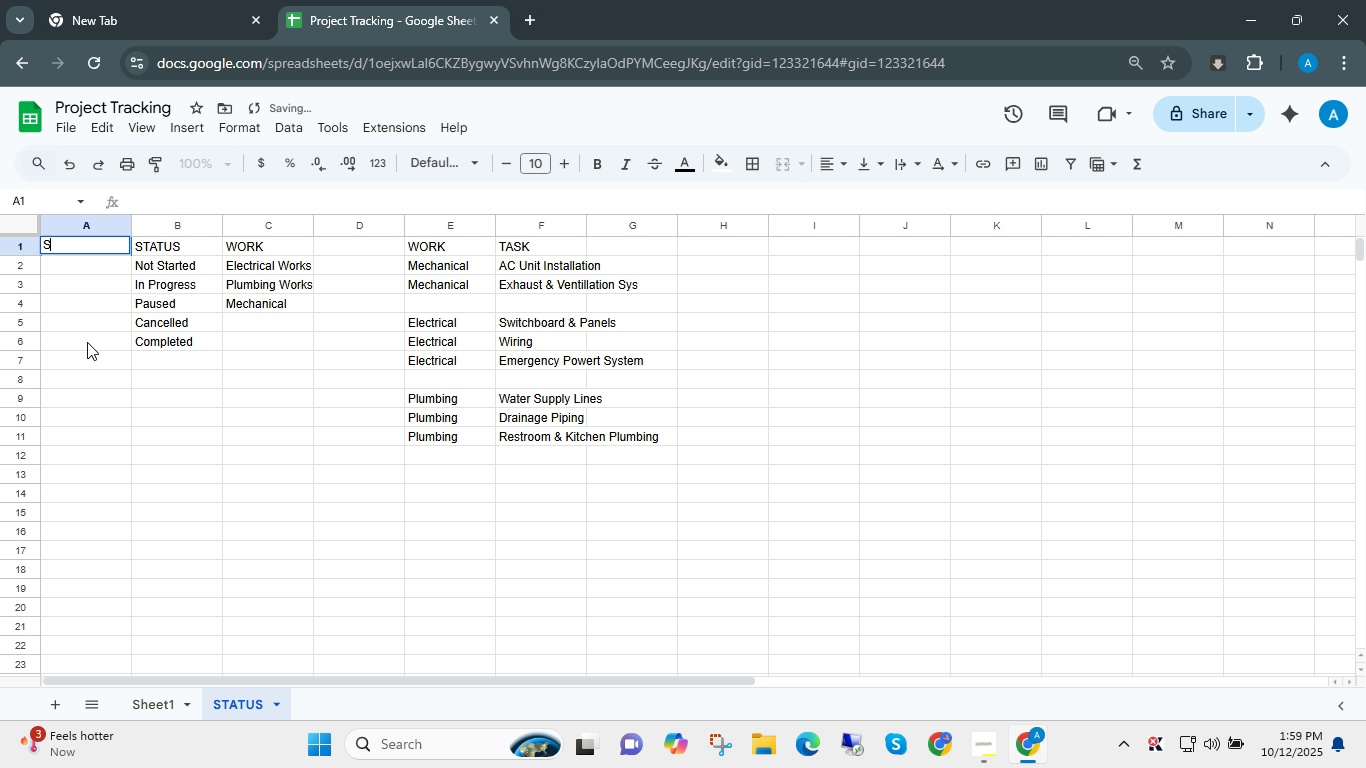 
type(SITE)
 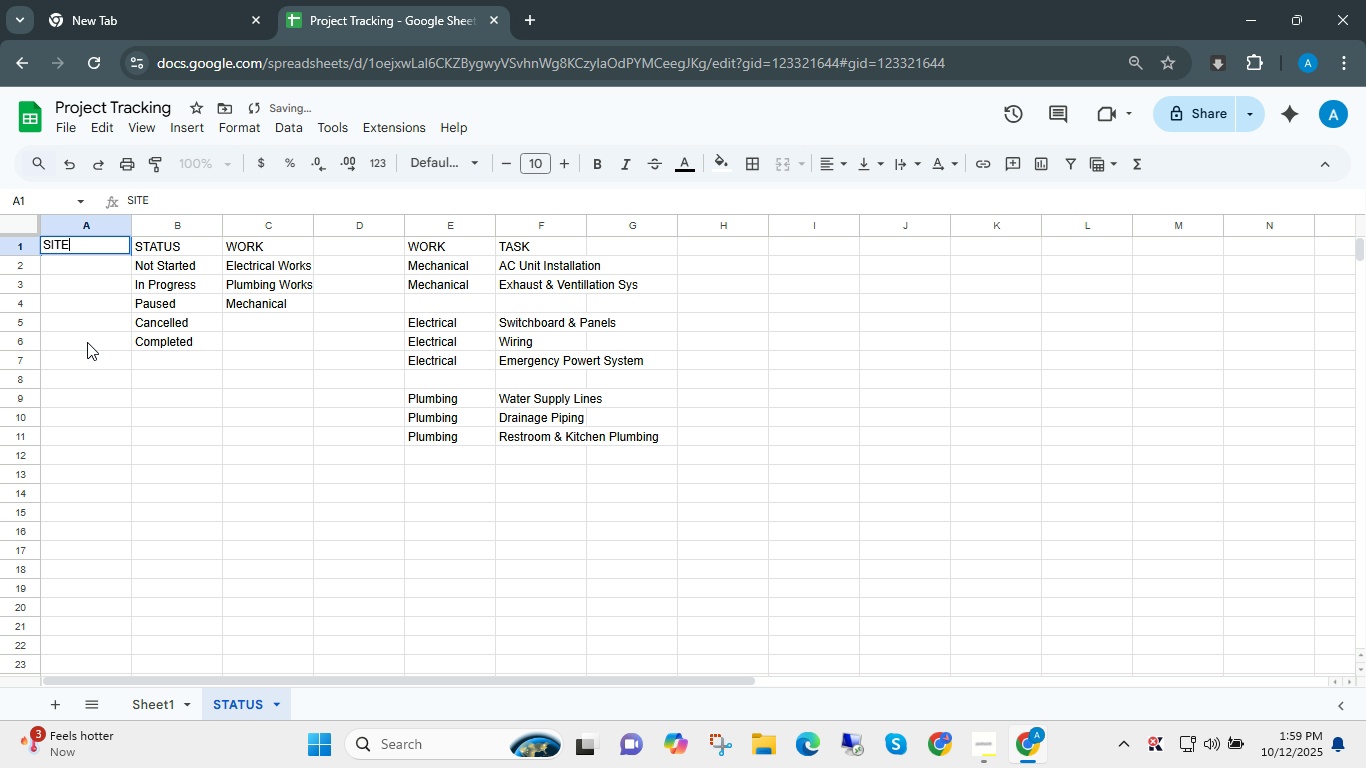 
key(Enter)
 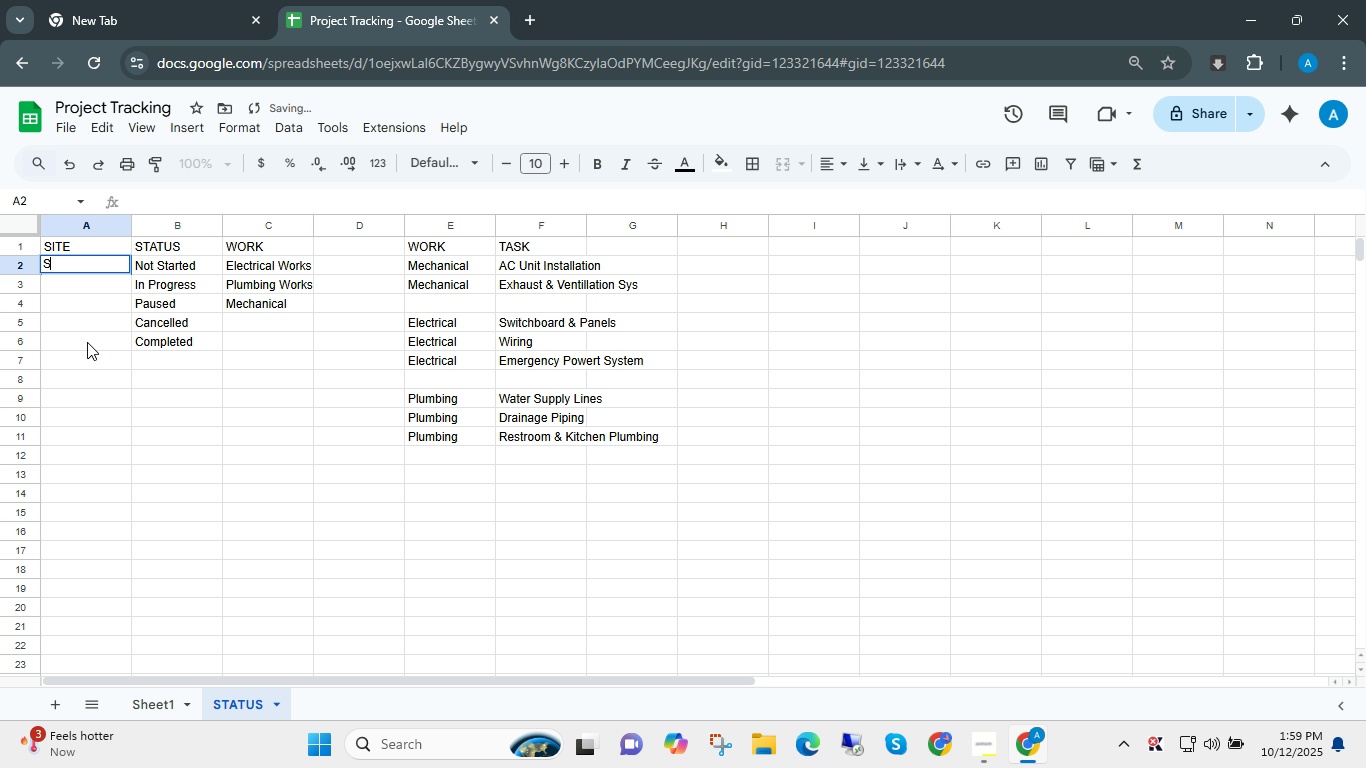 
type(SU)
key(Backspace)
type(UTE)
key(Backspace)
key(Backspace)
key(Backspace)
type(ITE-A)
key(NumpadEnter)
type(SITE-B)
key(NumpadEnter)
type(SITE-C)
key(NumpadEnter)
type(SITE-D)
key(NumpadEnter)
type(SITE-E)
key(NumpadEnter)
type(SITE-F)
key(NumpadEnter)
 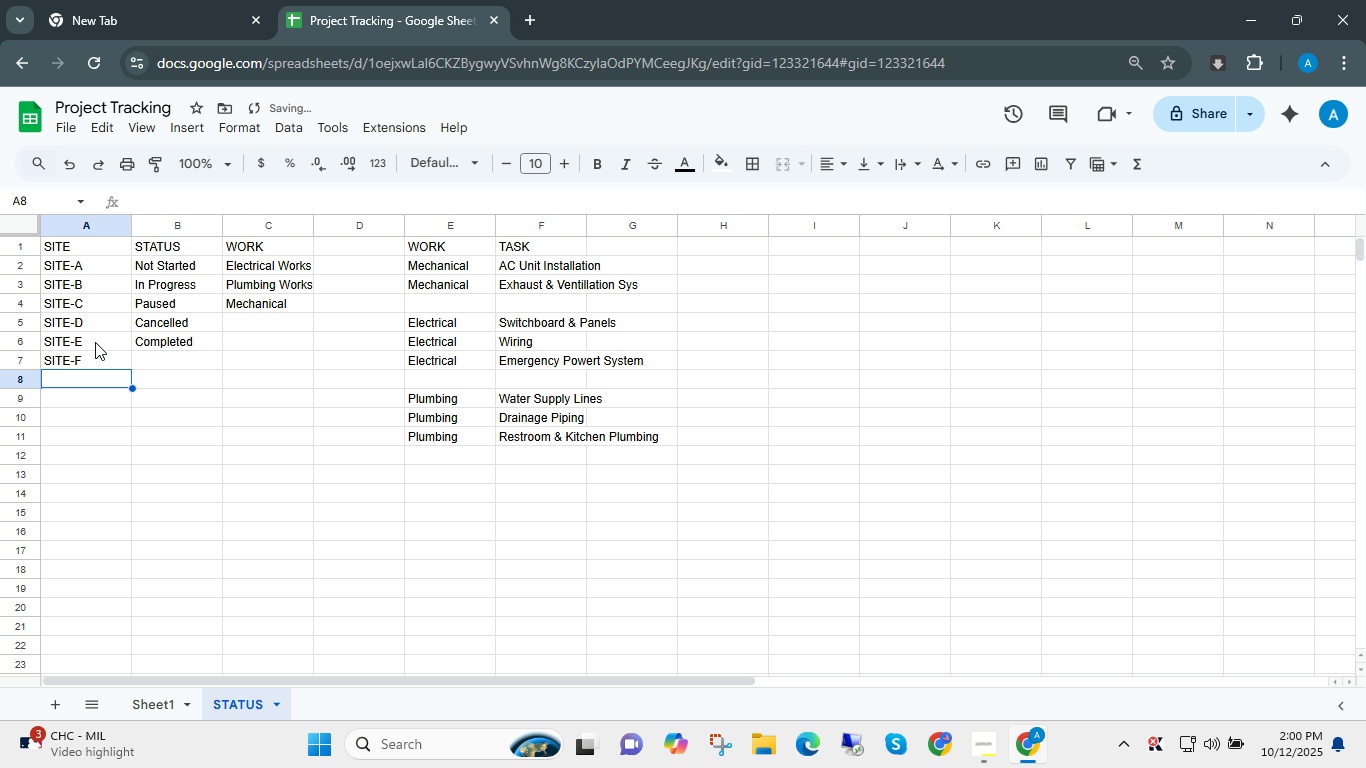 
wait(11.72)
 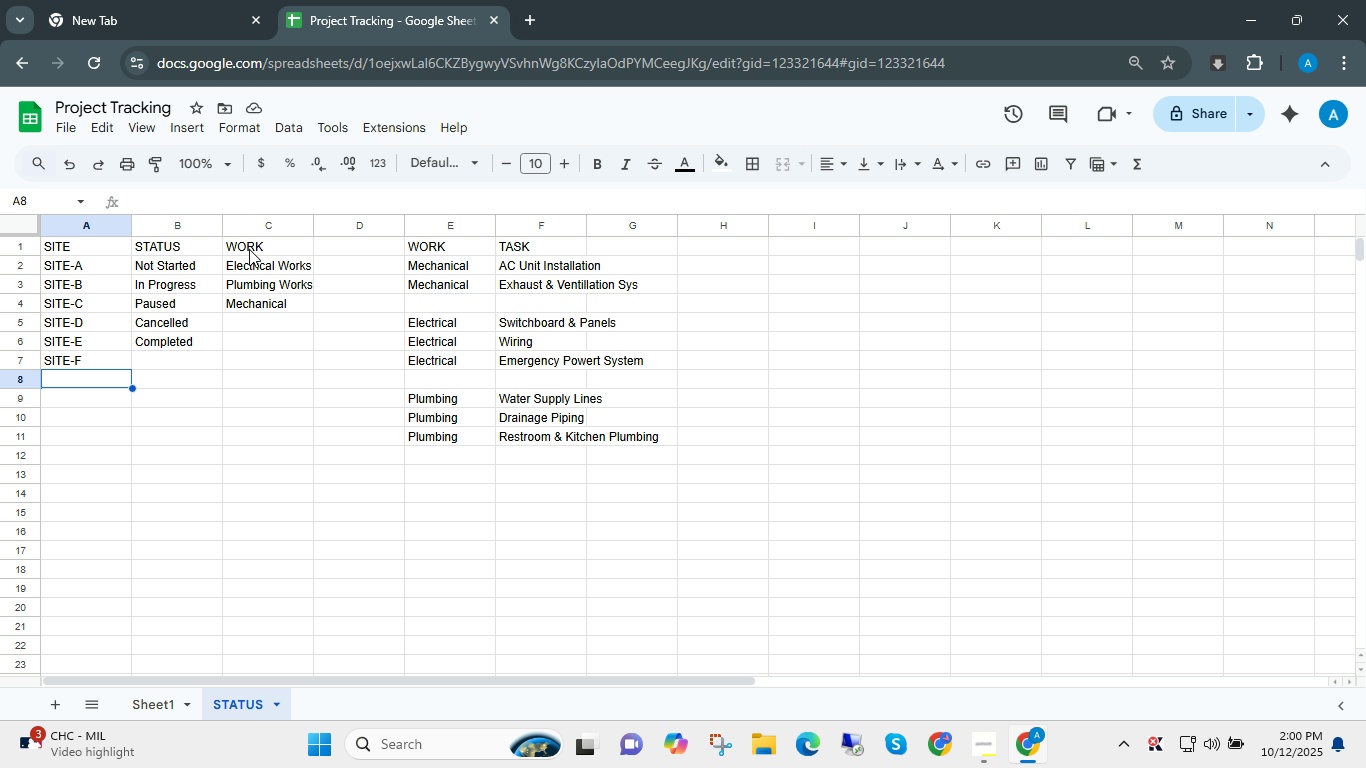 
left_click([145, 707])
 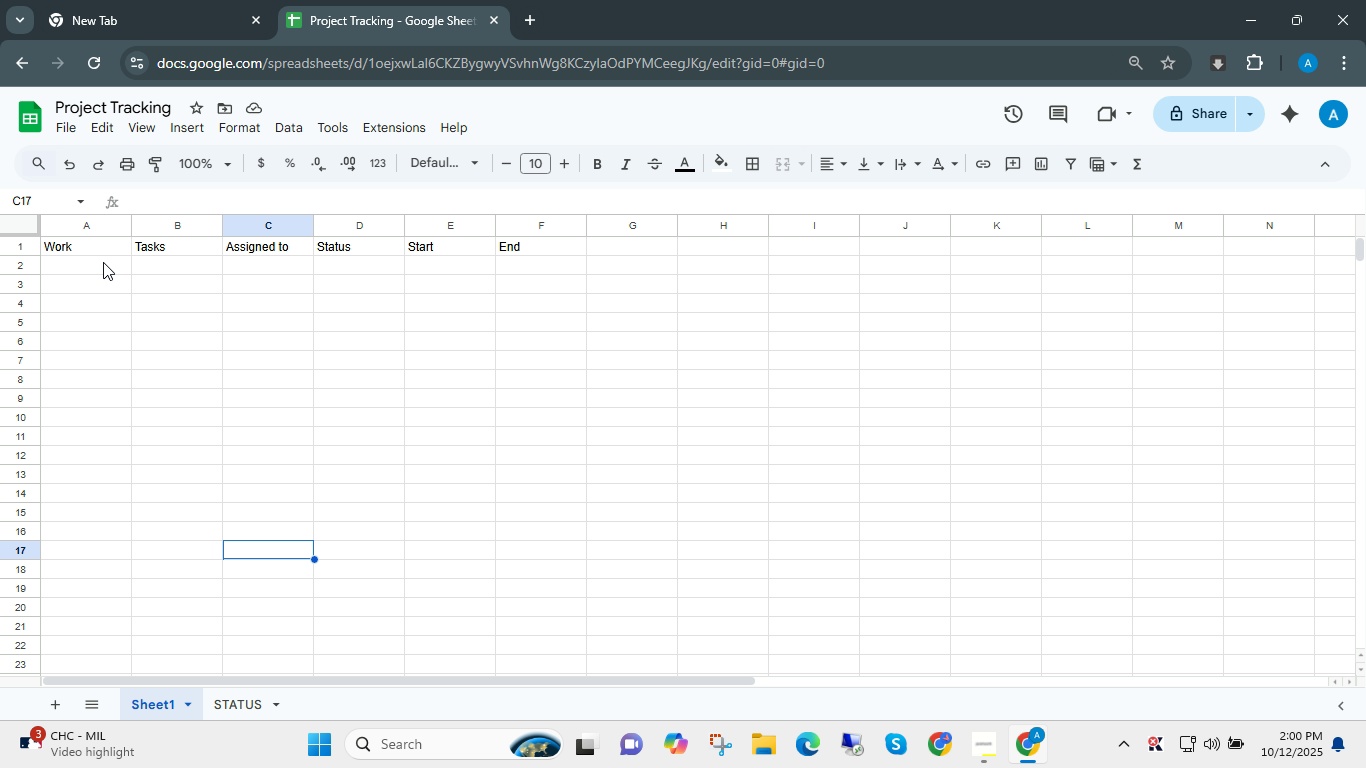 
left_click([102, 262])
 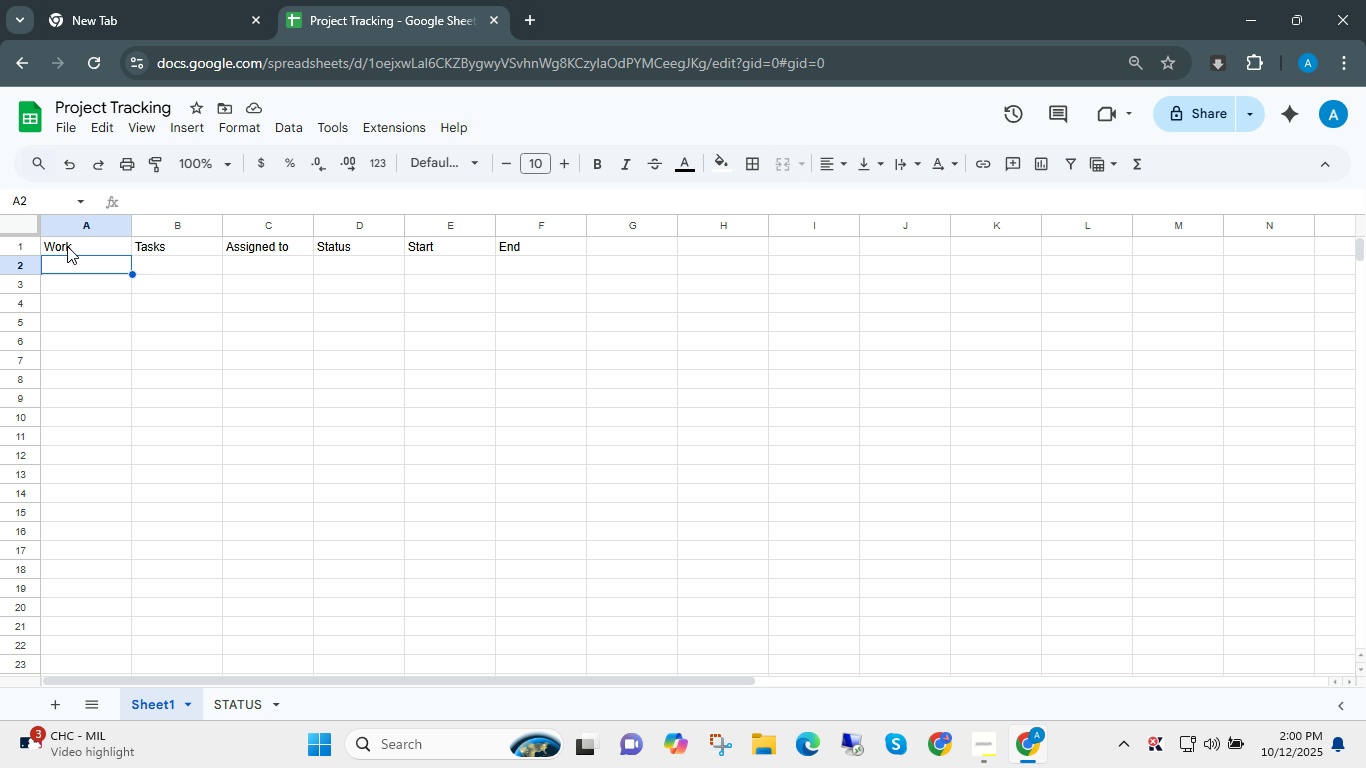 
left_click([67, 245])
 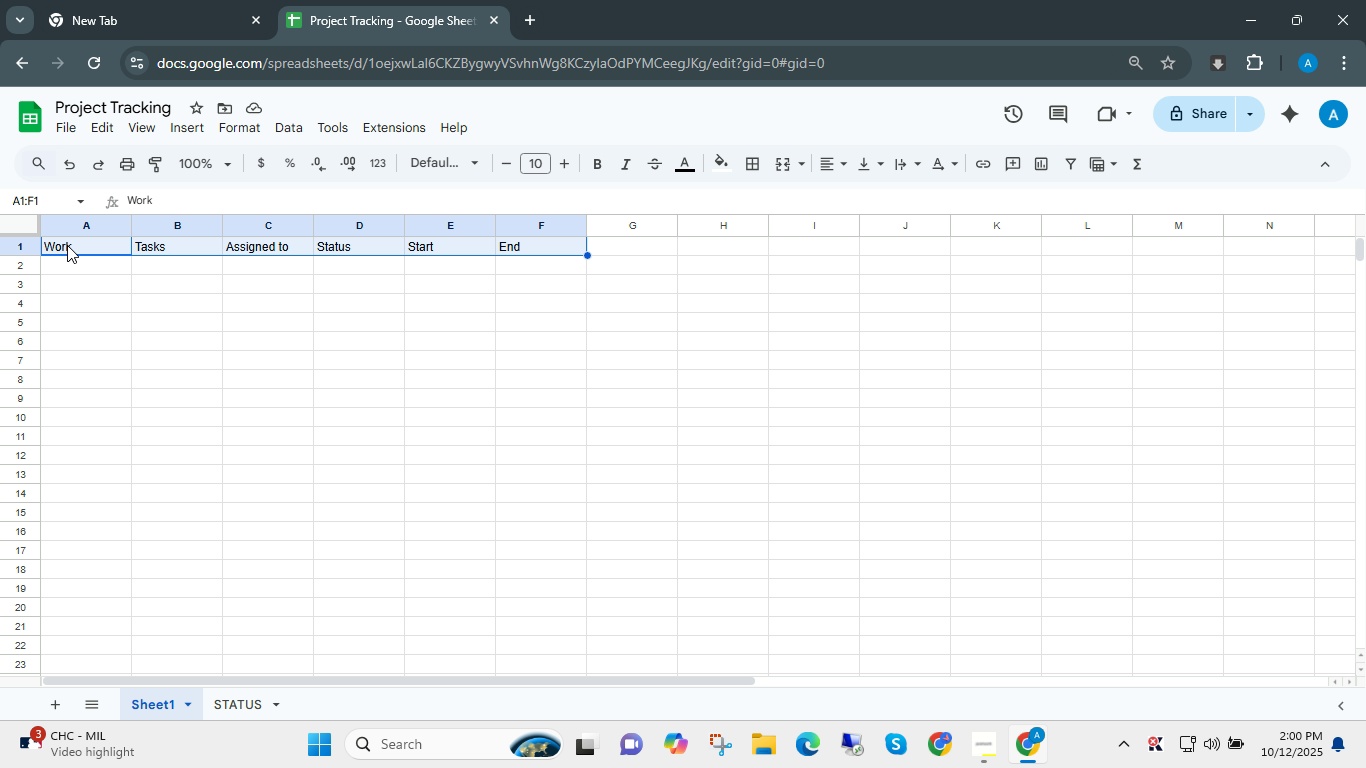 
key(Control+Shift+ArrowRight)
 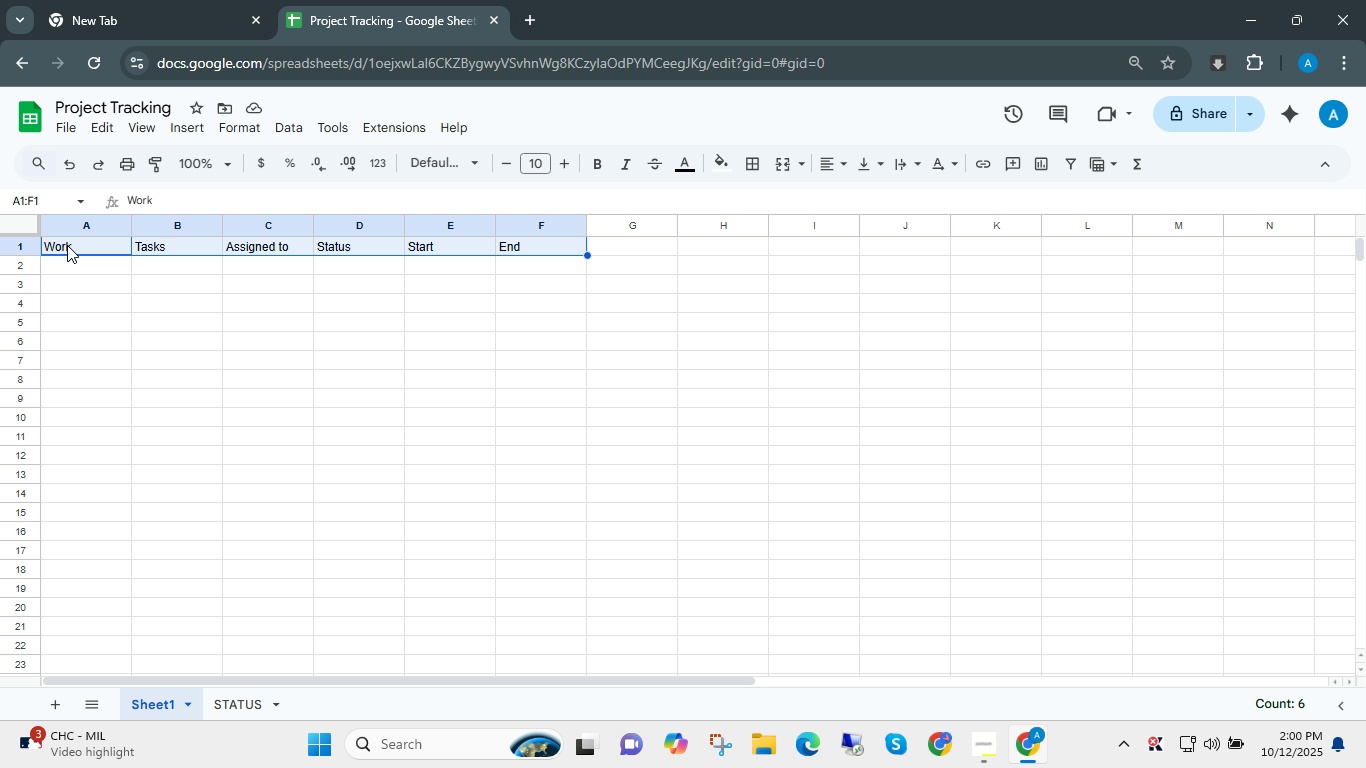 
key(Control+X)
 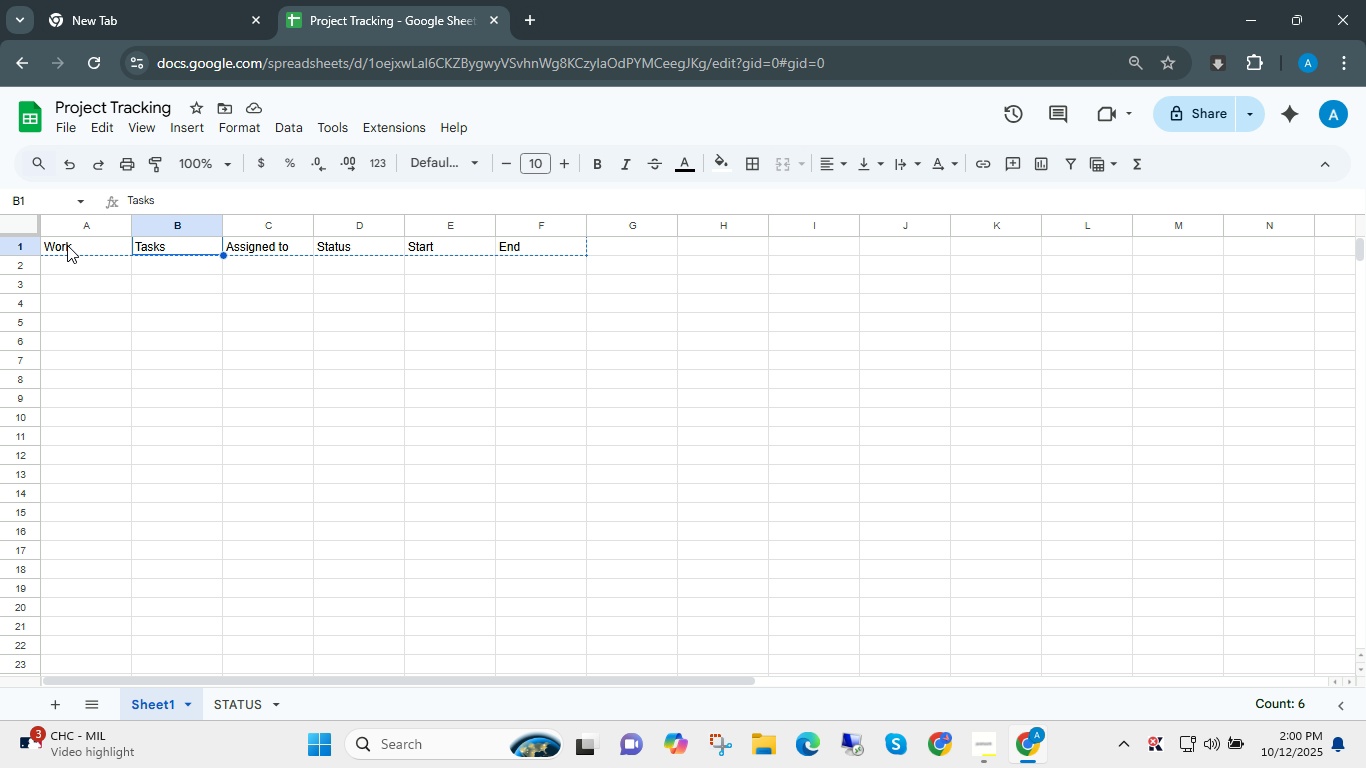 
key(ArrowRight)
 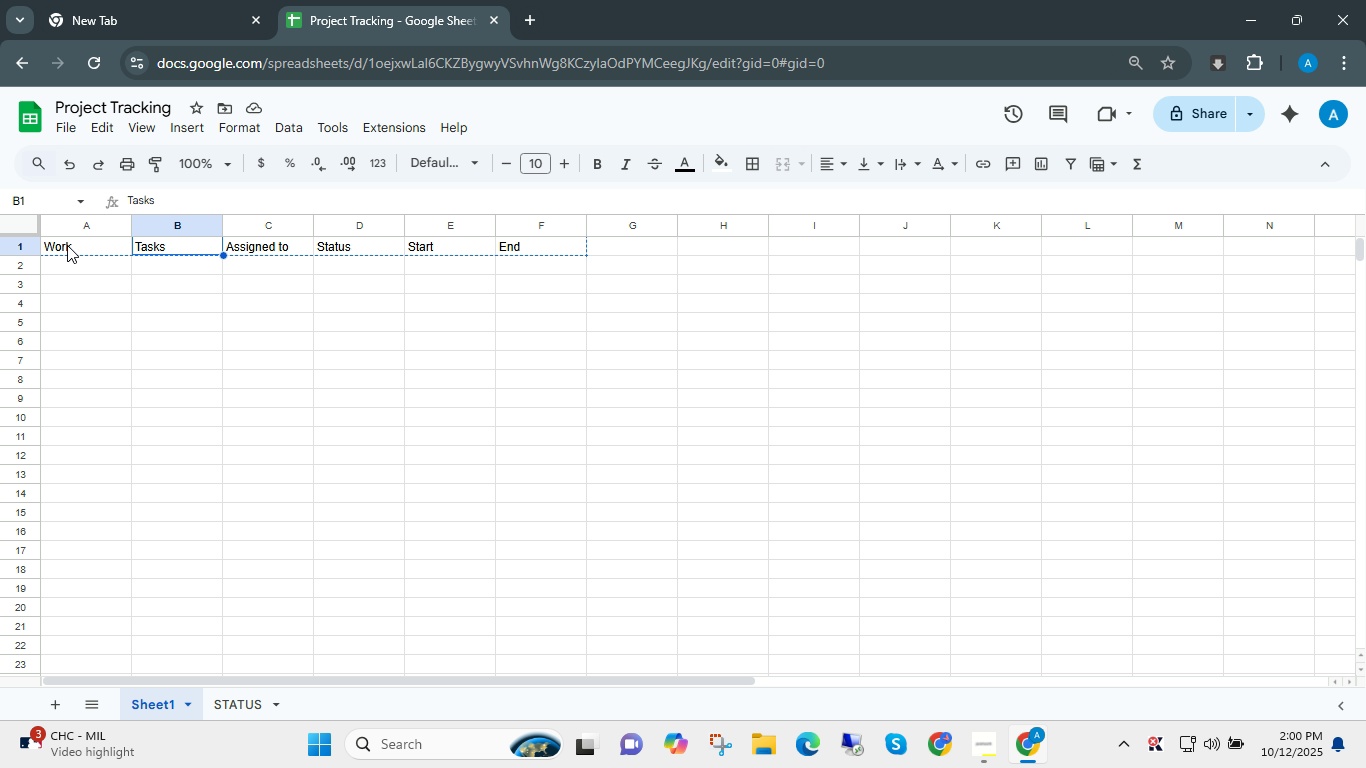 
key(Control+ControlLeft)
 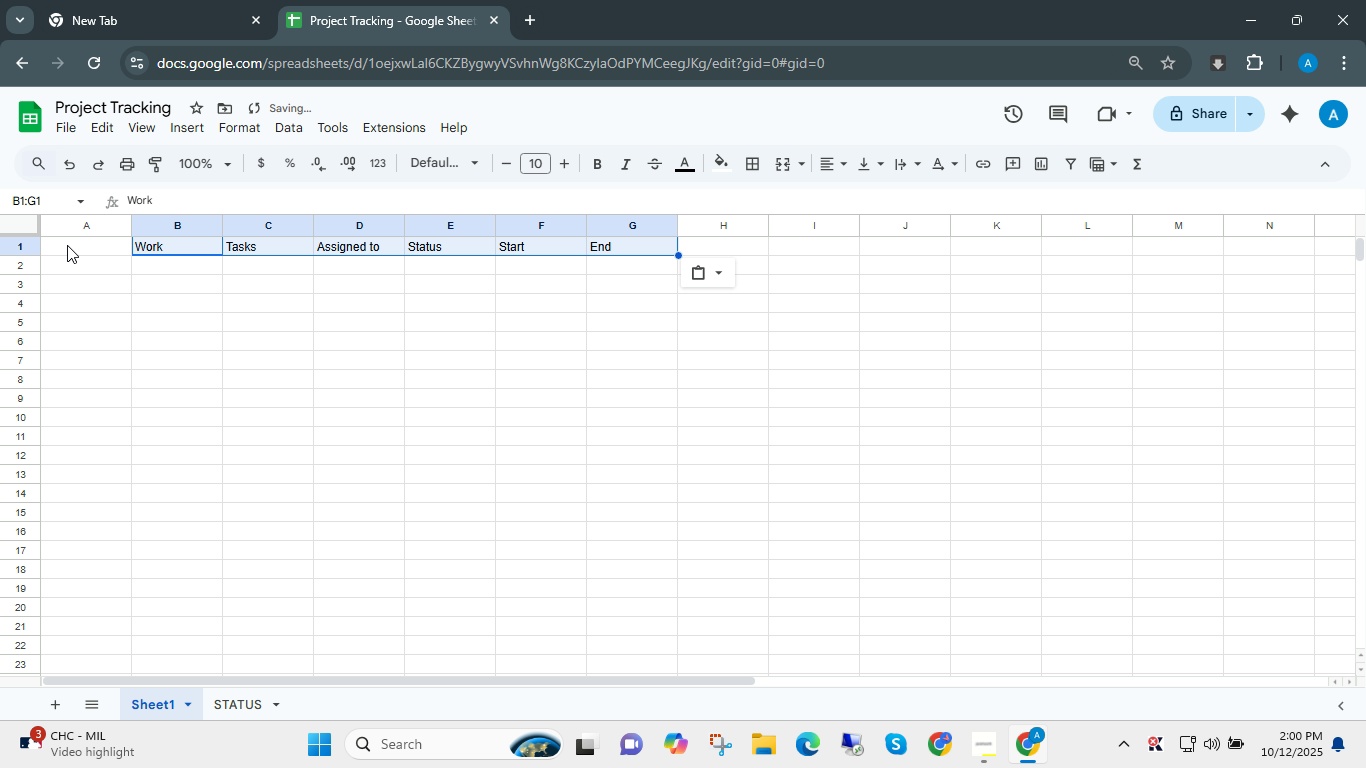 
key(Control+V)
 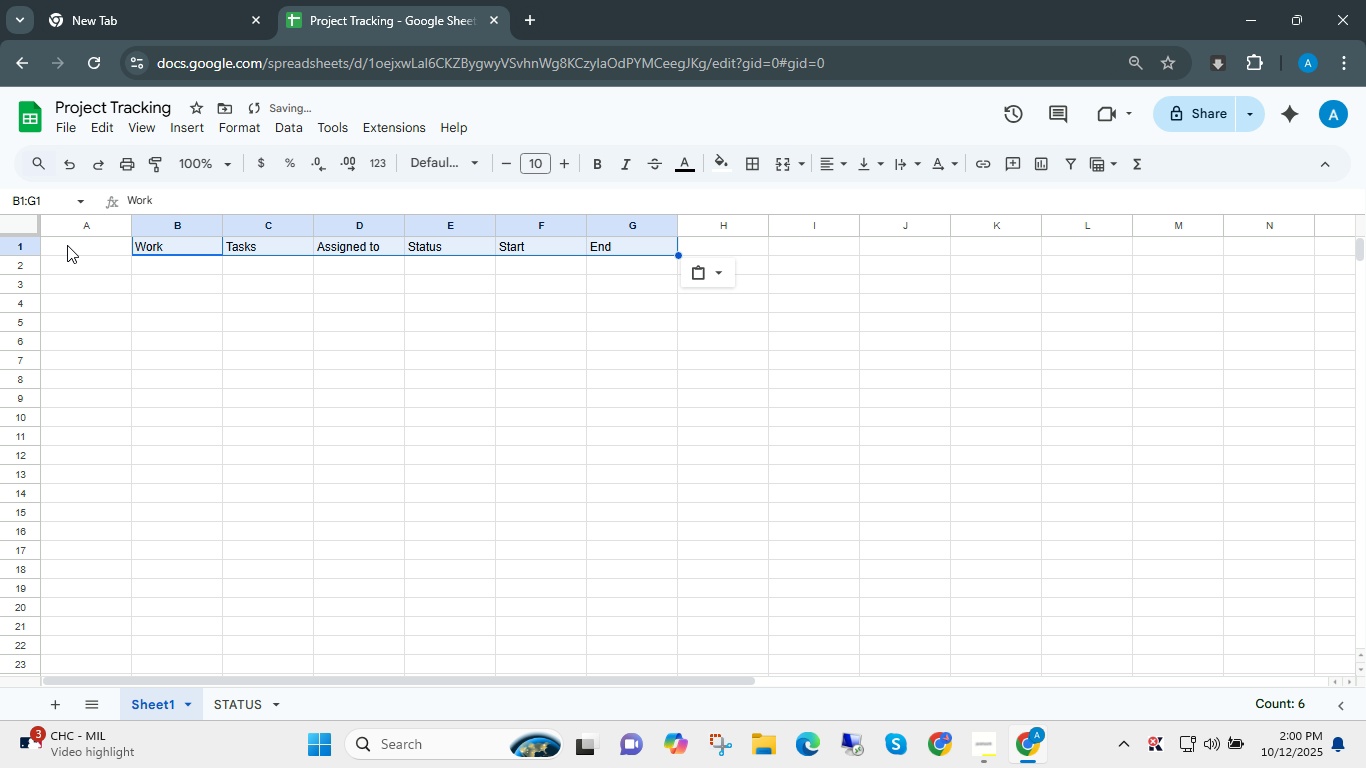 
key(Control+ControlLeft)
 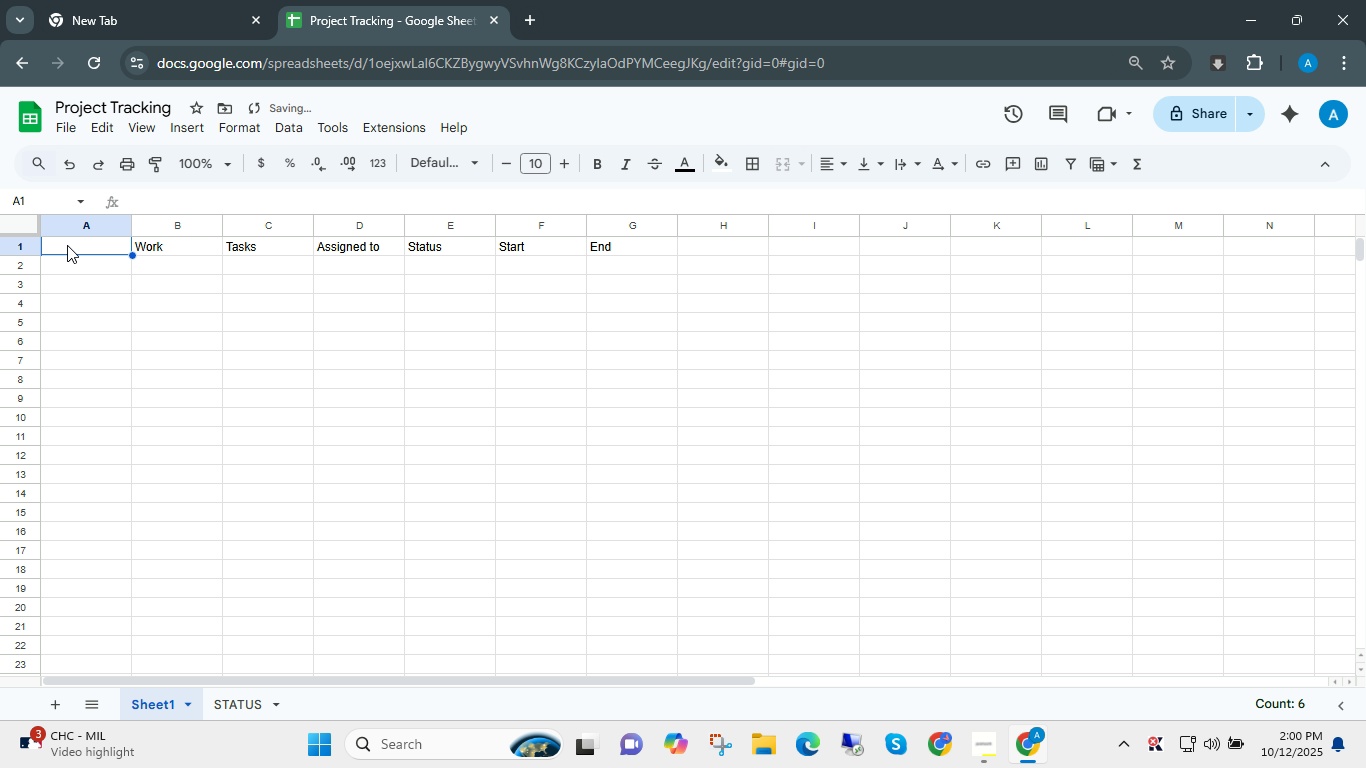 
key(Control+ArrowLeft)
 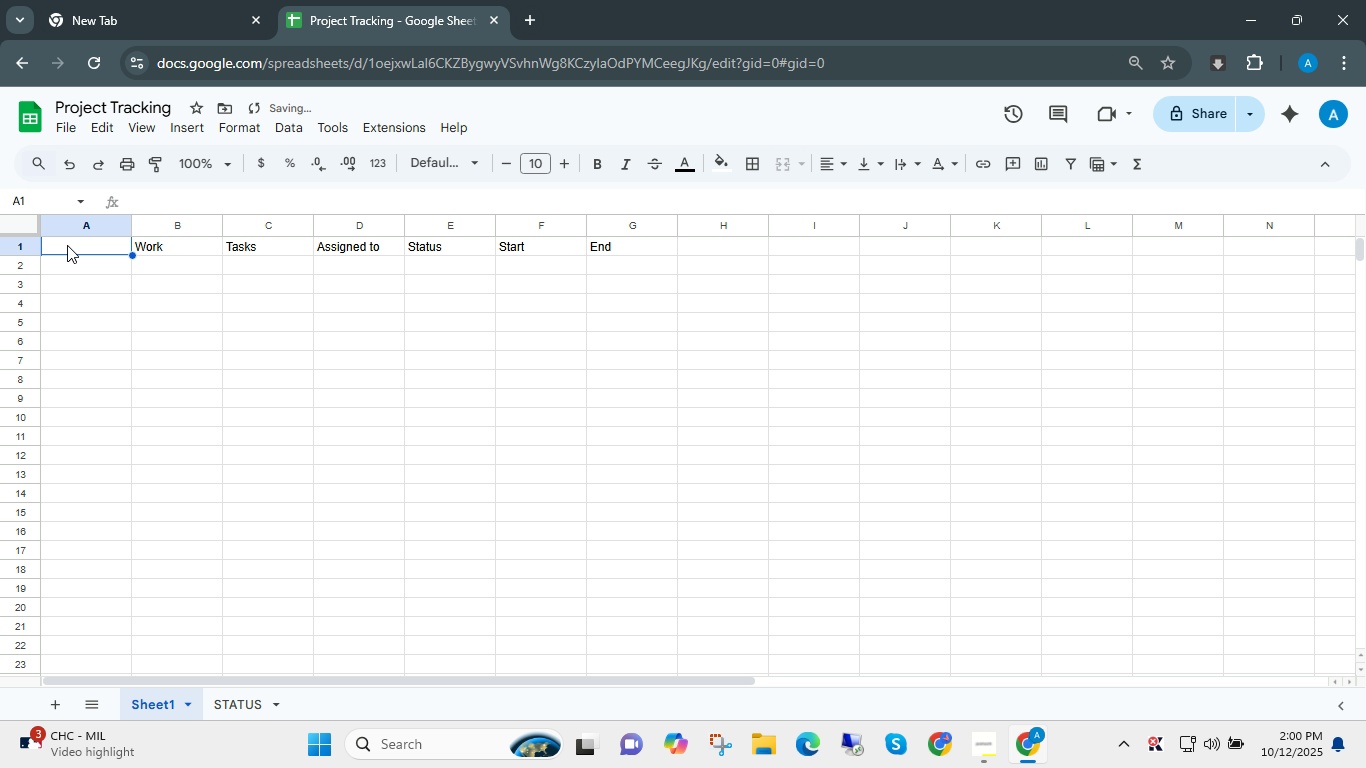 
type(SITE)
key(Backspace)
key(Backspace)
key(Backspace)
type(ite)
 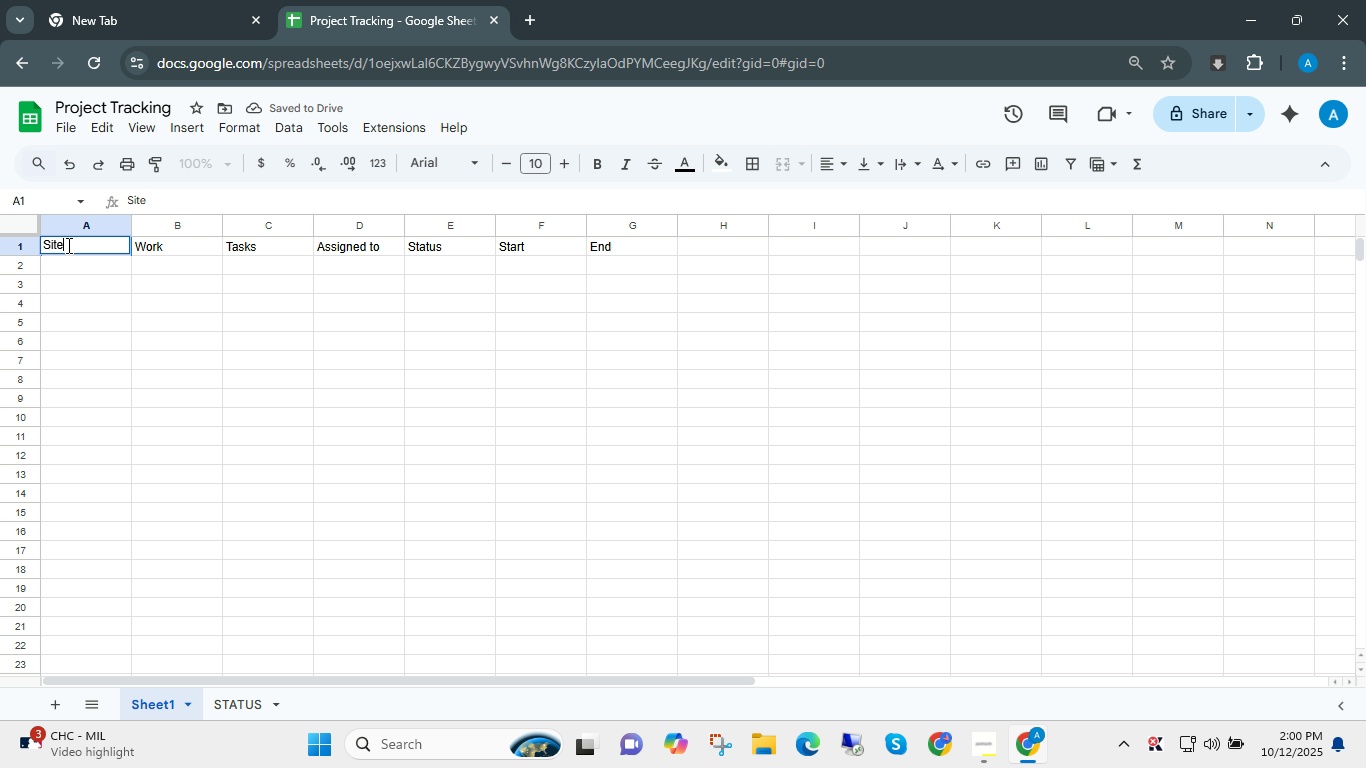 
key(Enter)
 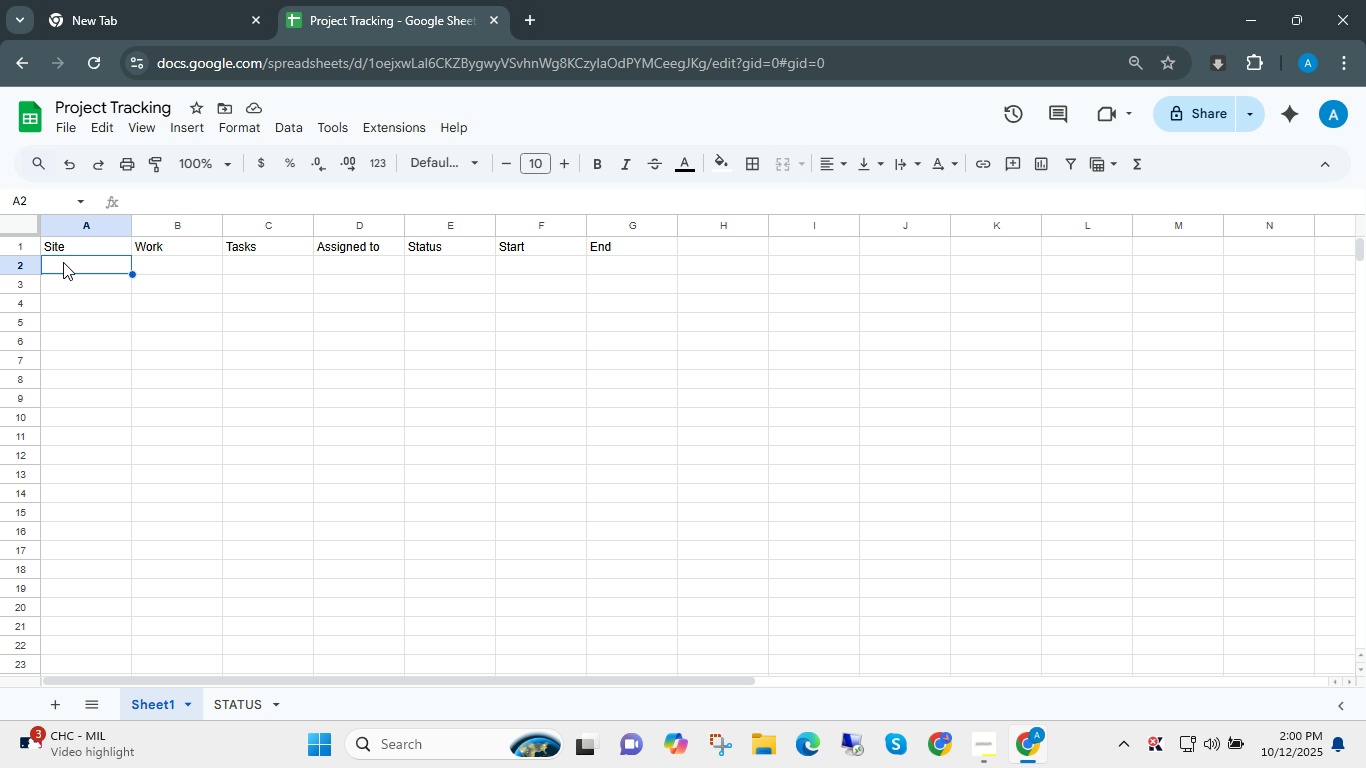 
wait(7.07)
 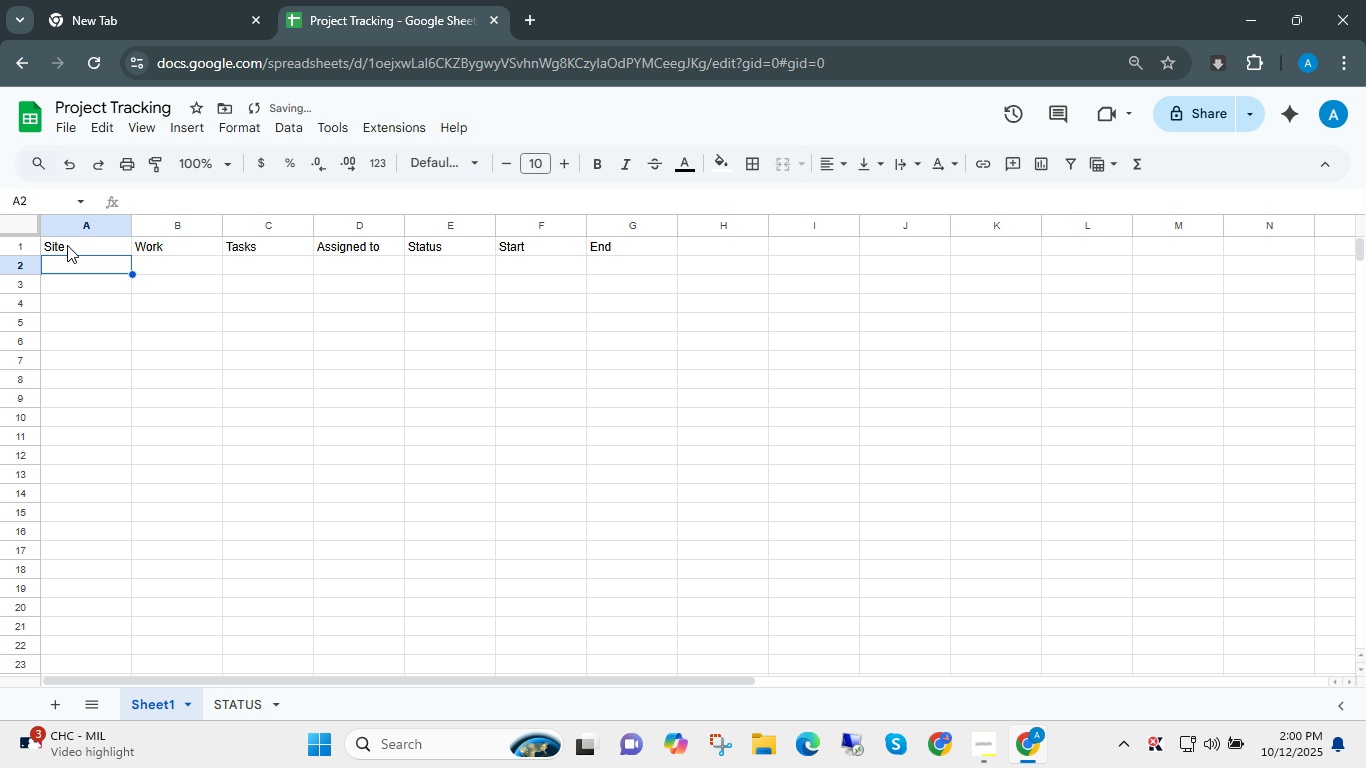 
left_click([179, 121])
 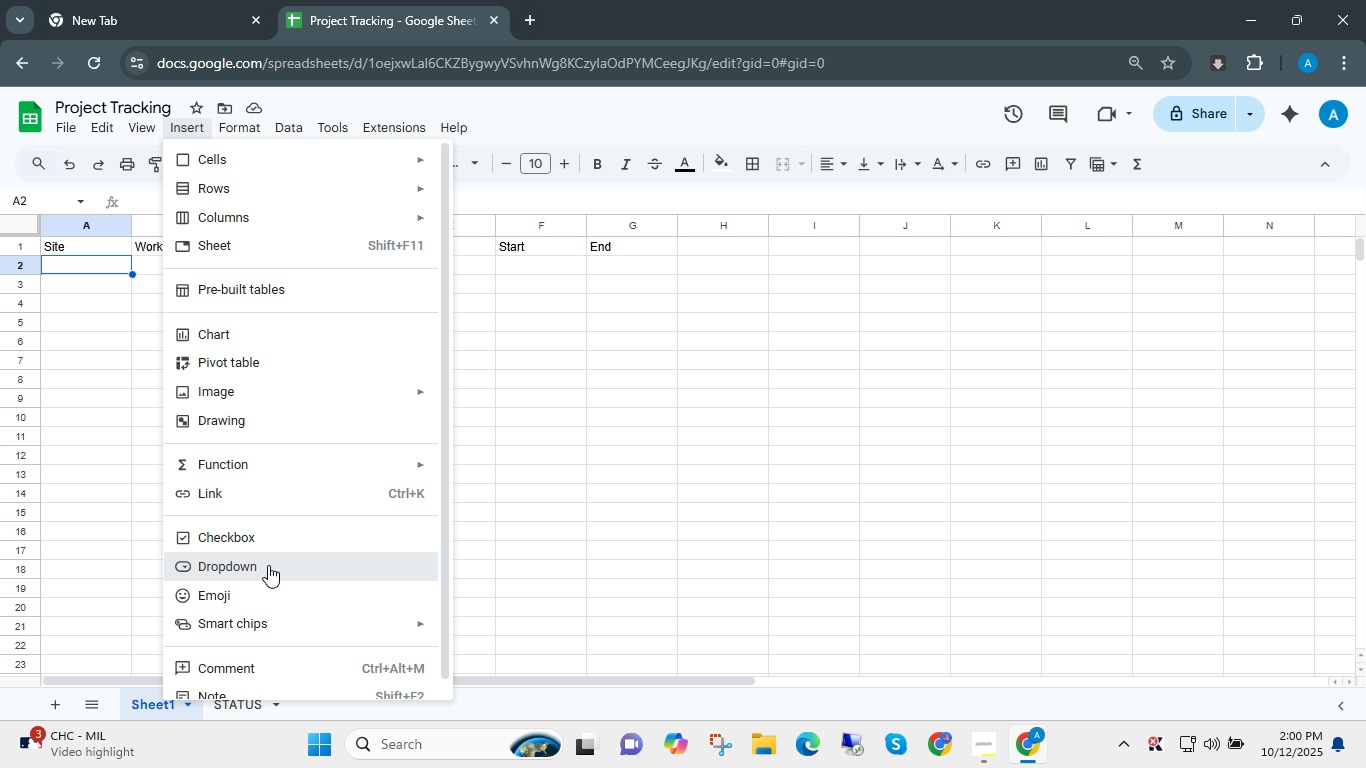 
left_click([268, 565])
 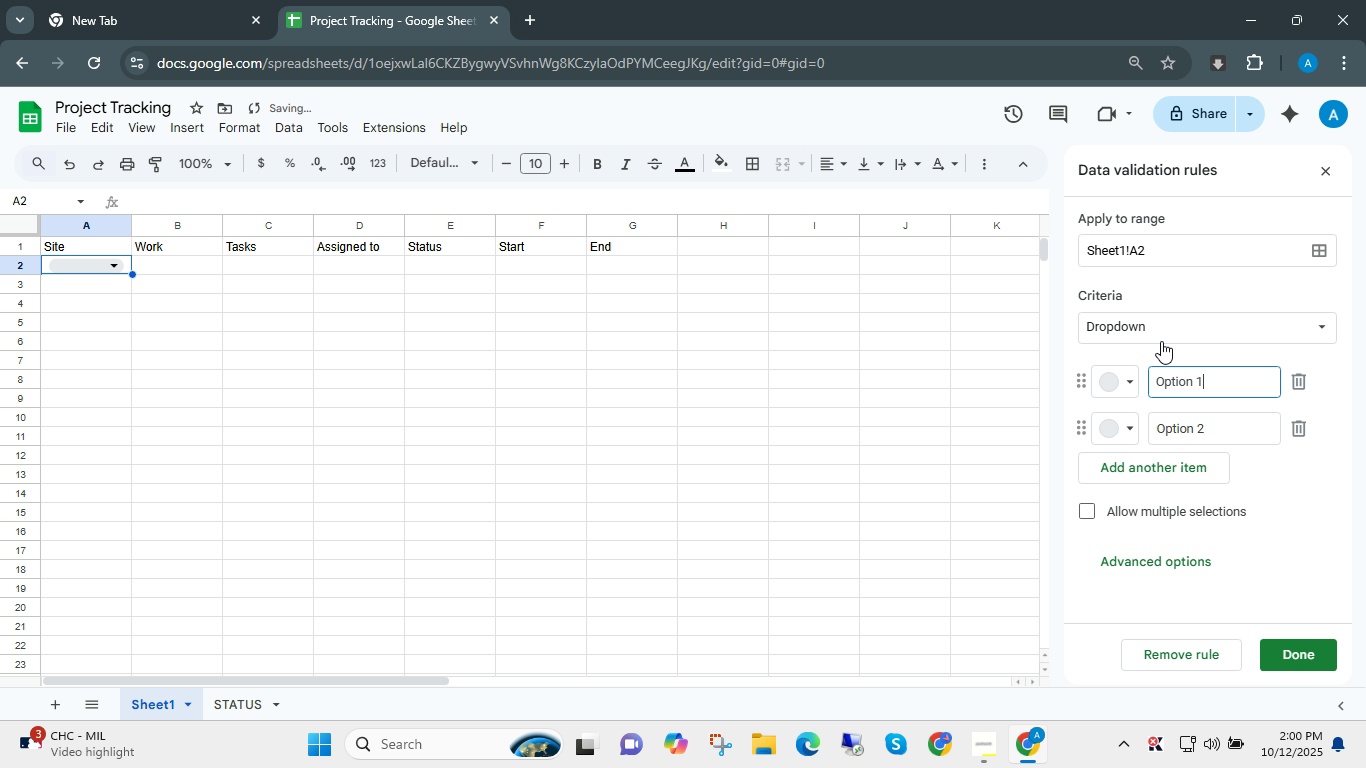 
left_click([1168, 323])
 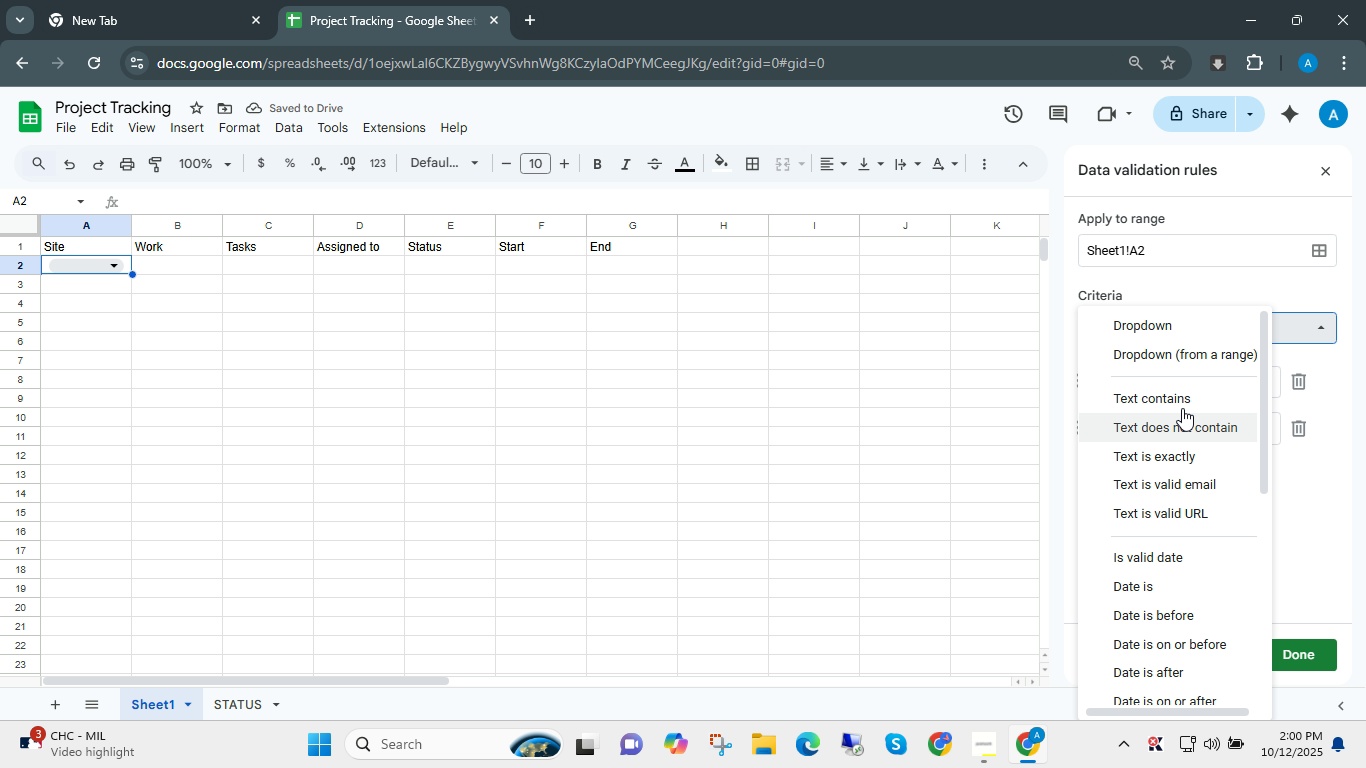 
left_click([1176, 358])
 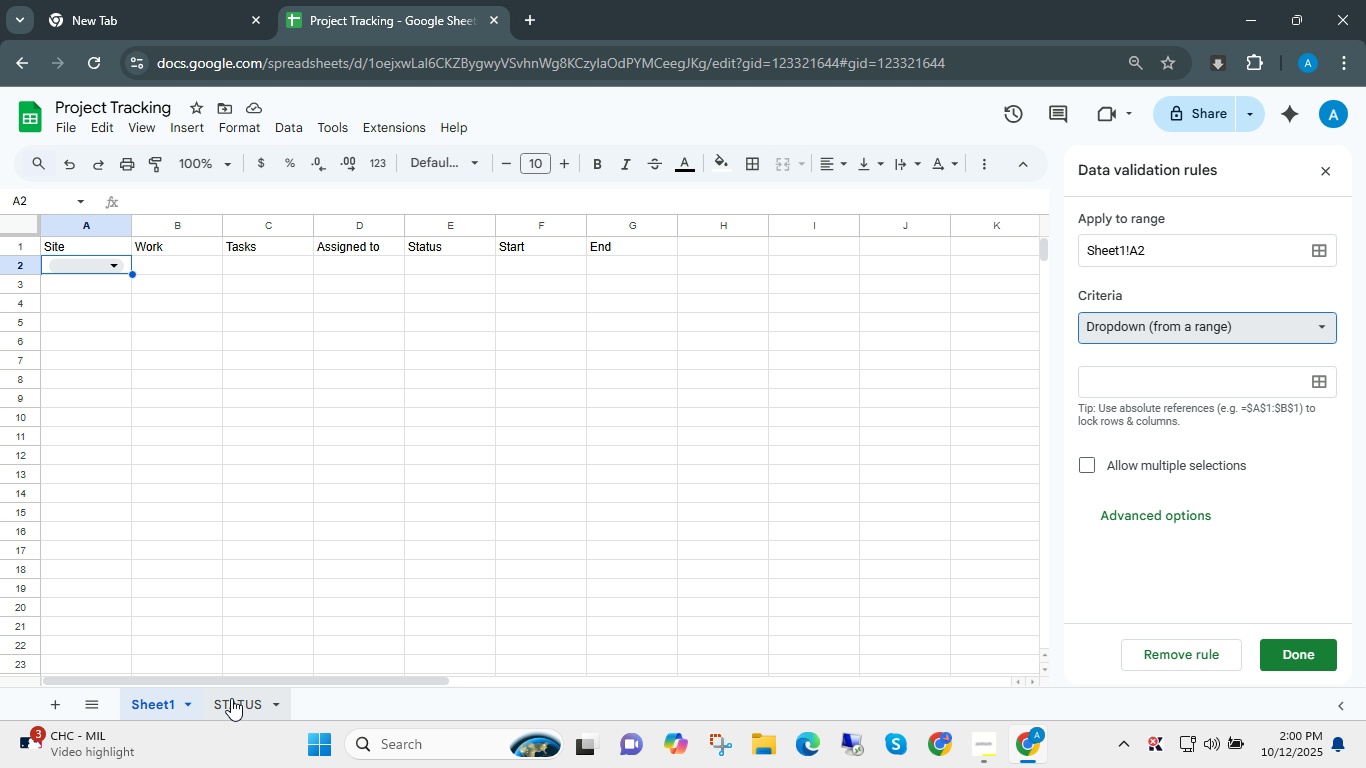 
left_click([231, 698])
 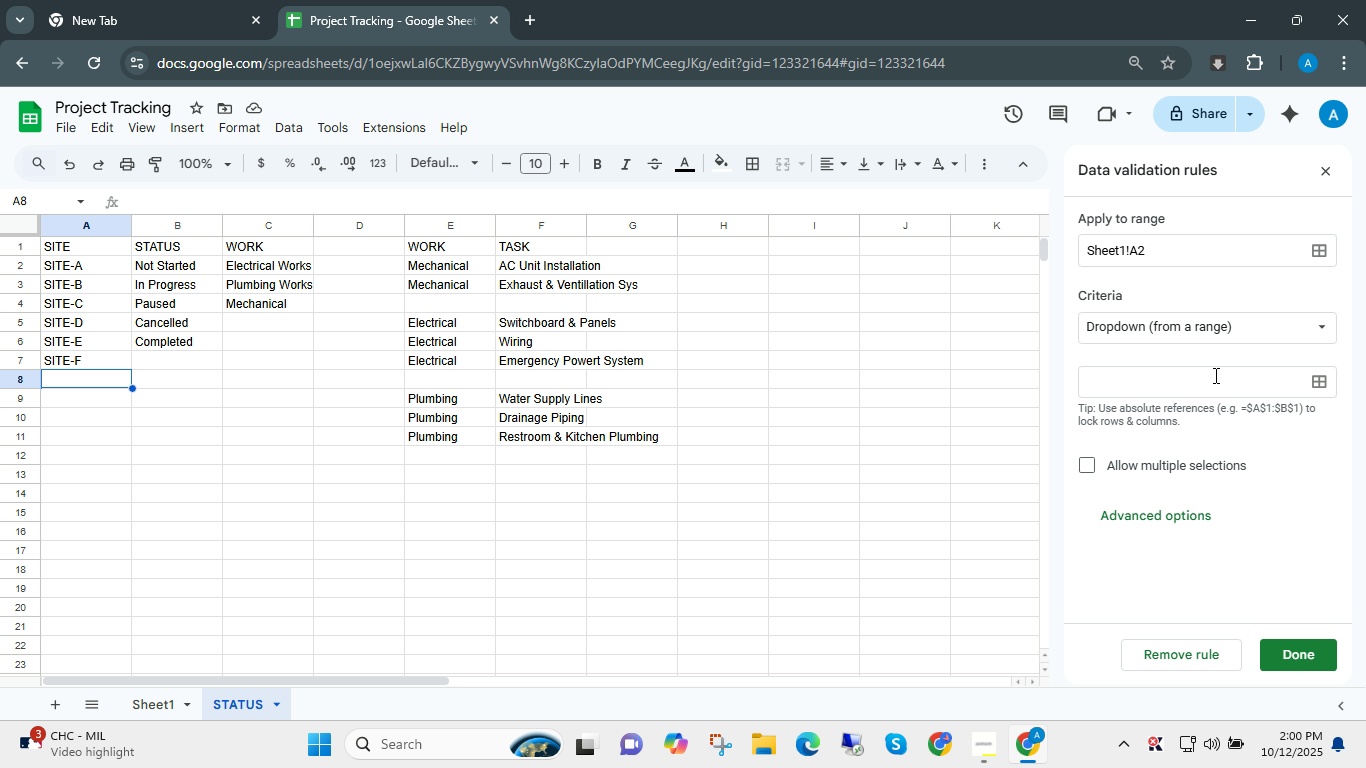 
left_click([1205, 385])
 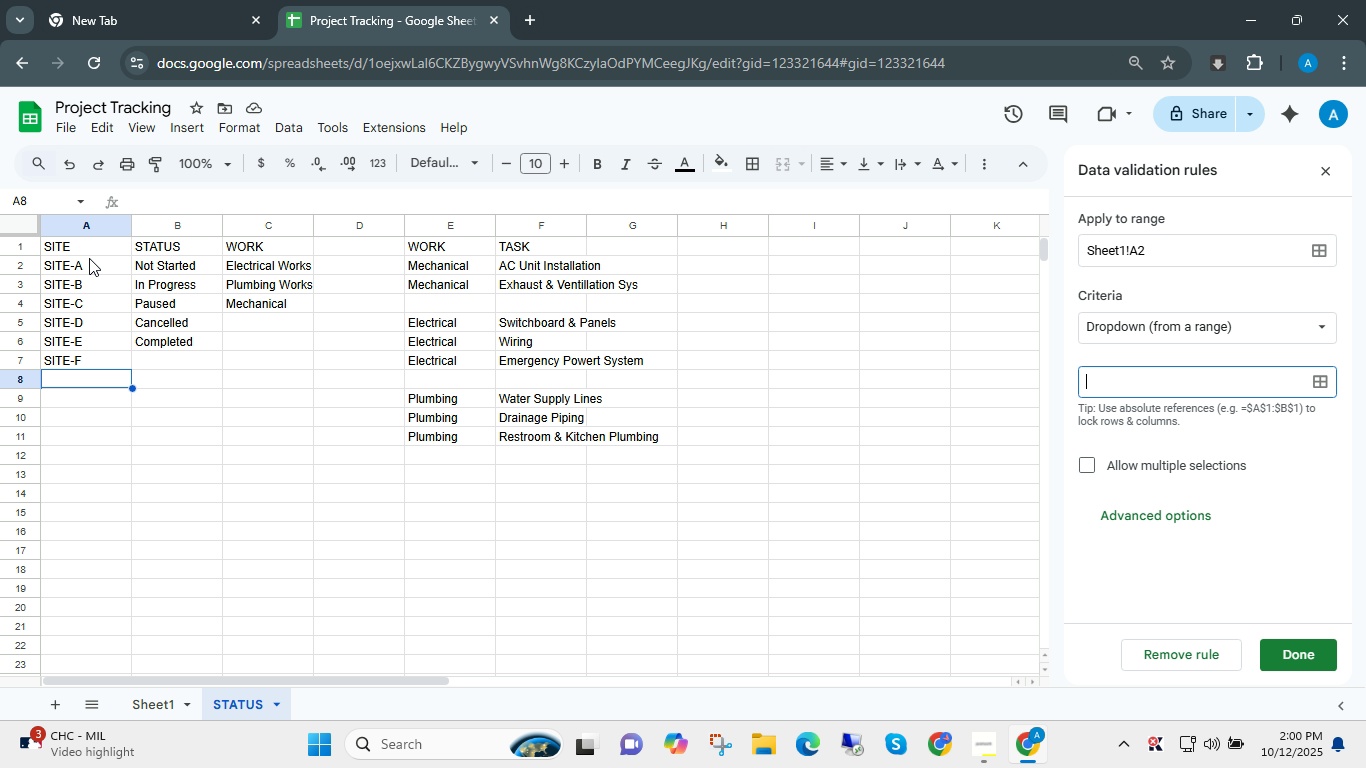 
left_click_drag(start_coordinate=[89, 261], to_coordinate=[80, 535])
 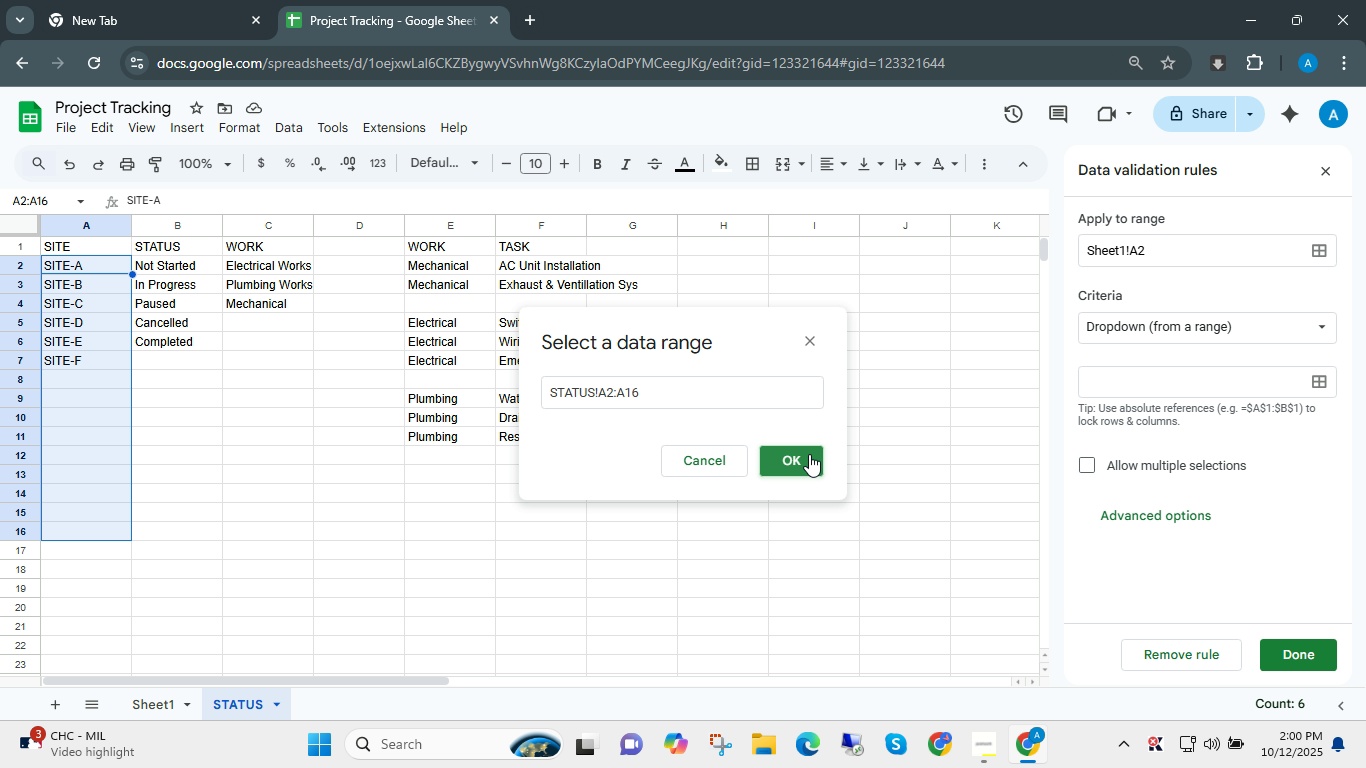 
left_click([809, 454])
 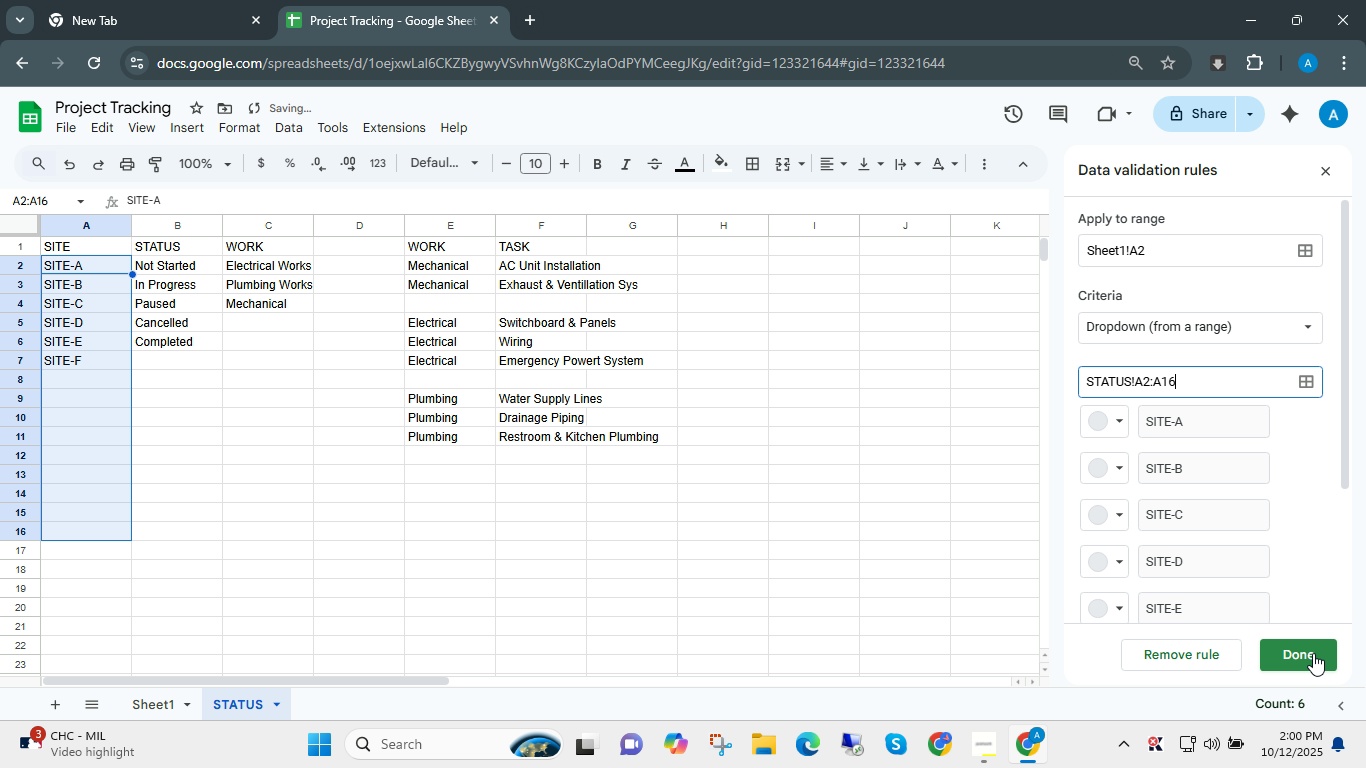 
left_click([1306, 654])
 